 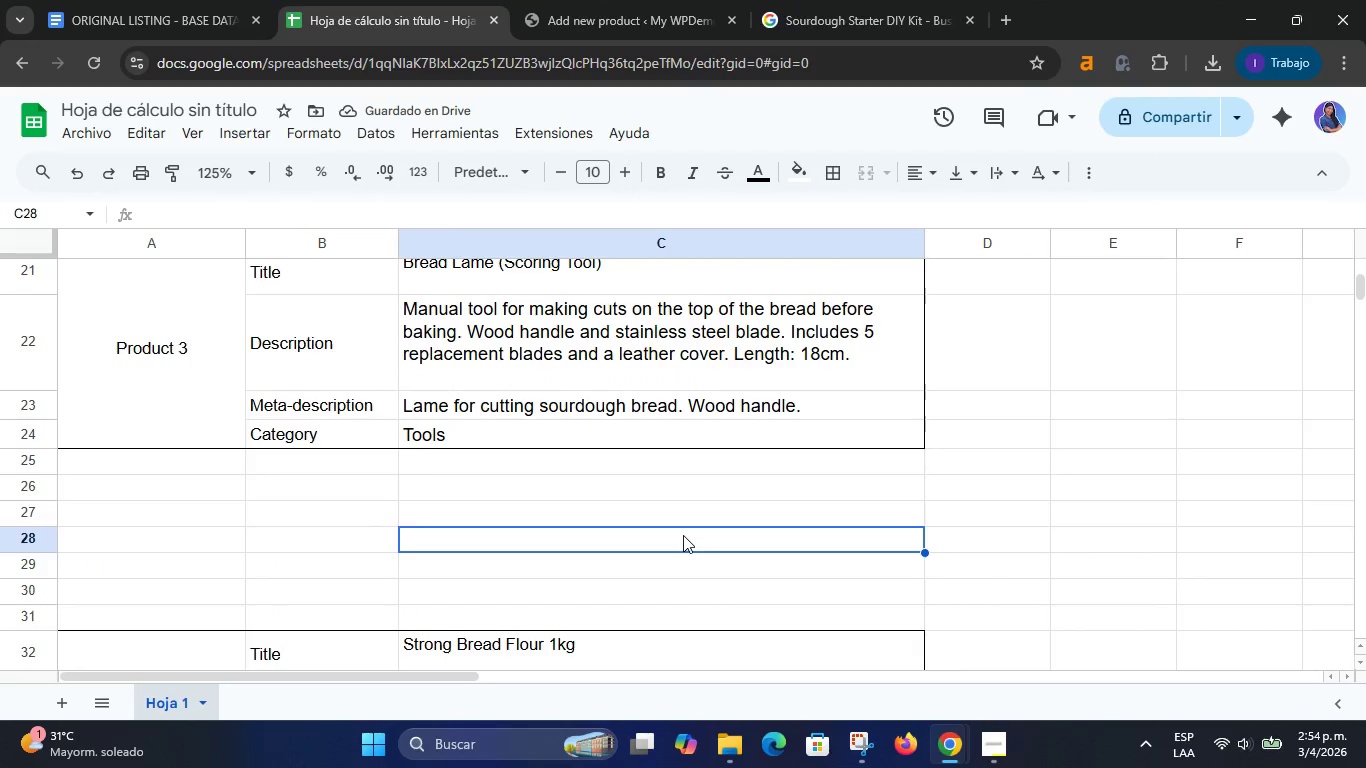 
scroll: coordinate [683, 535], scroll_direction: up, amount: 1.0
 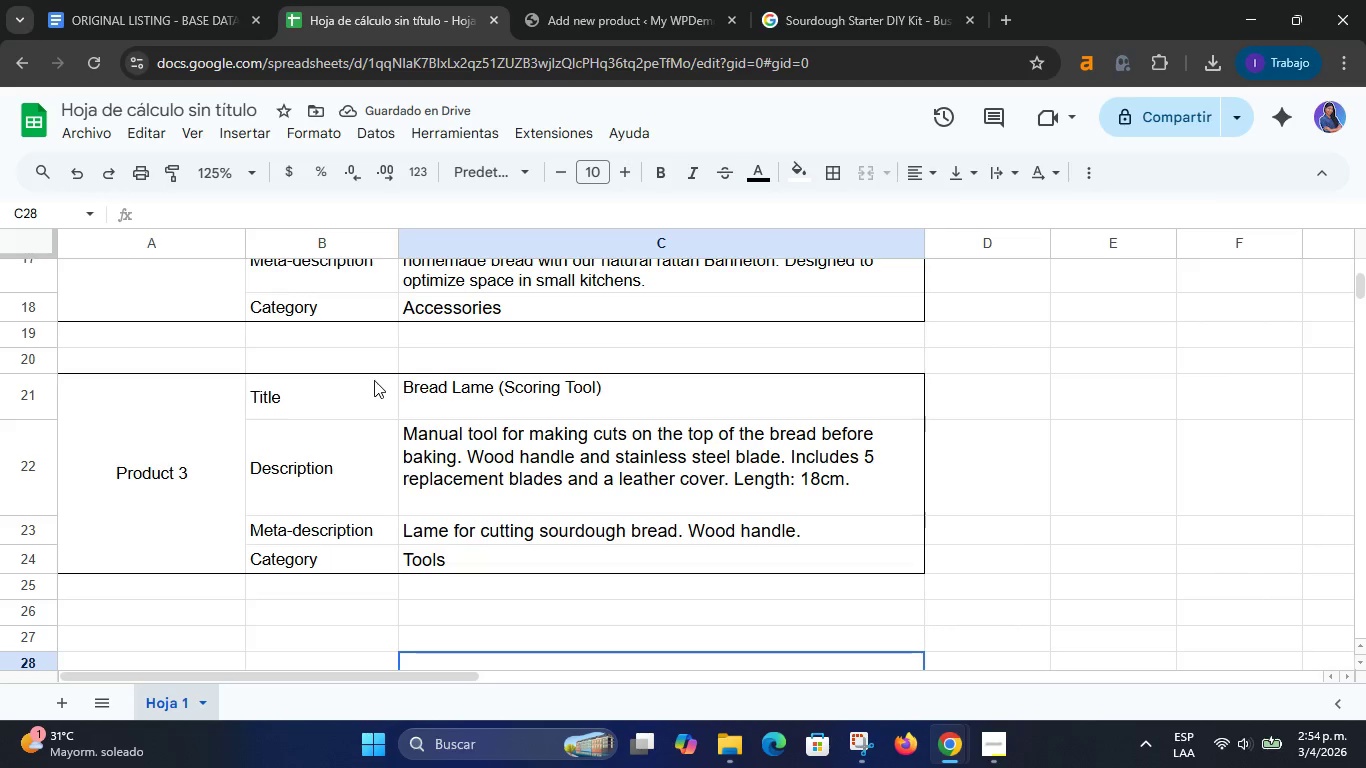 
left_click_drag(start_coordinate=[374, 388], to_coordinate=[444, 563])
 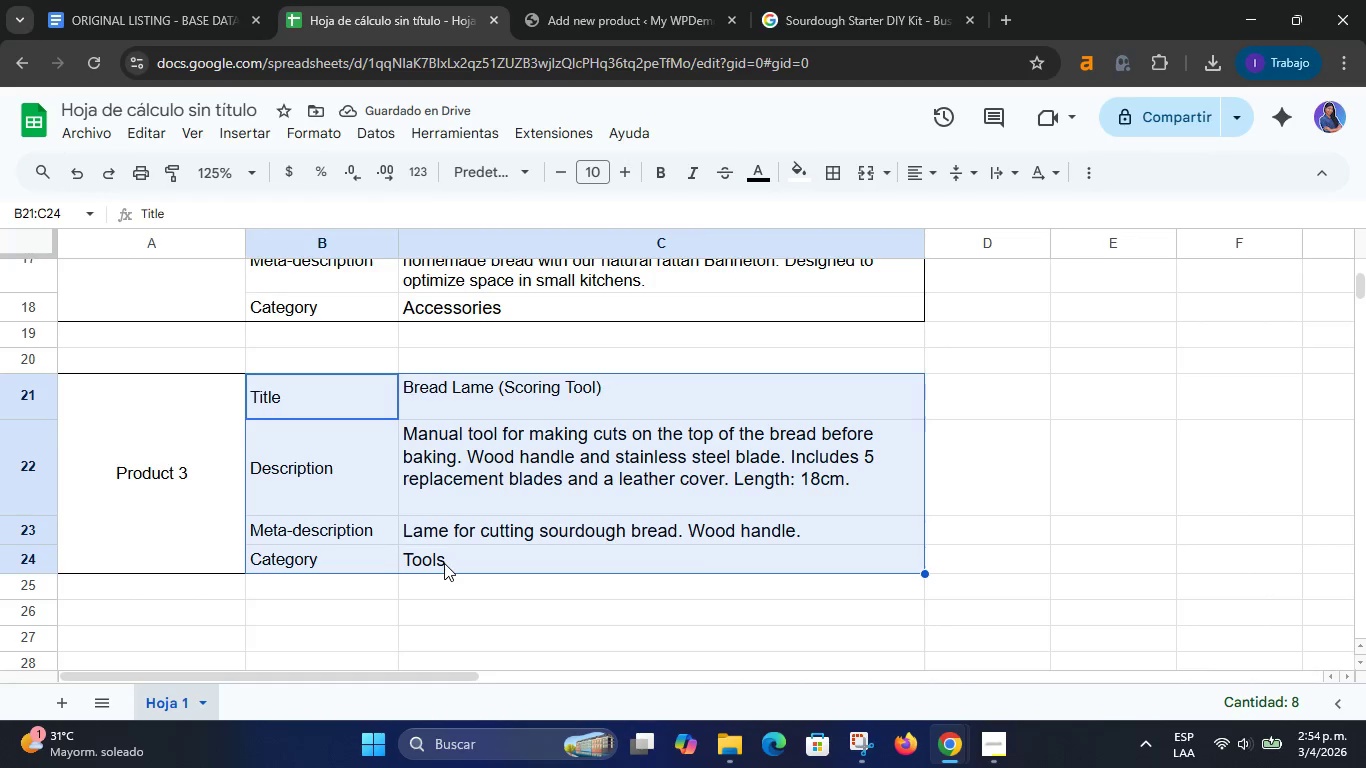 
right_click([444, 563])
 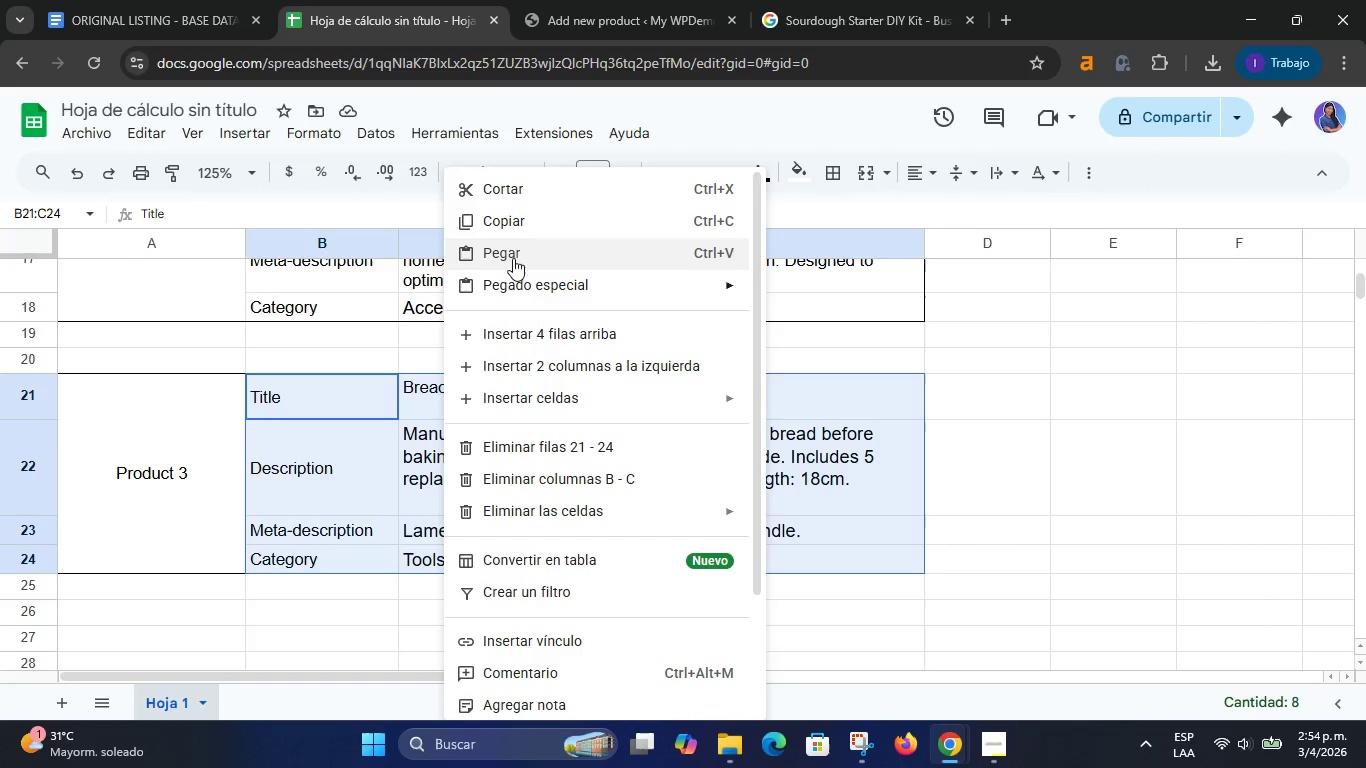 
left_click([511, 226])
 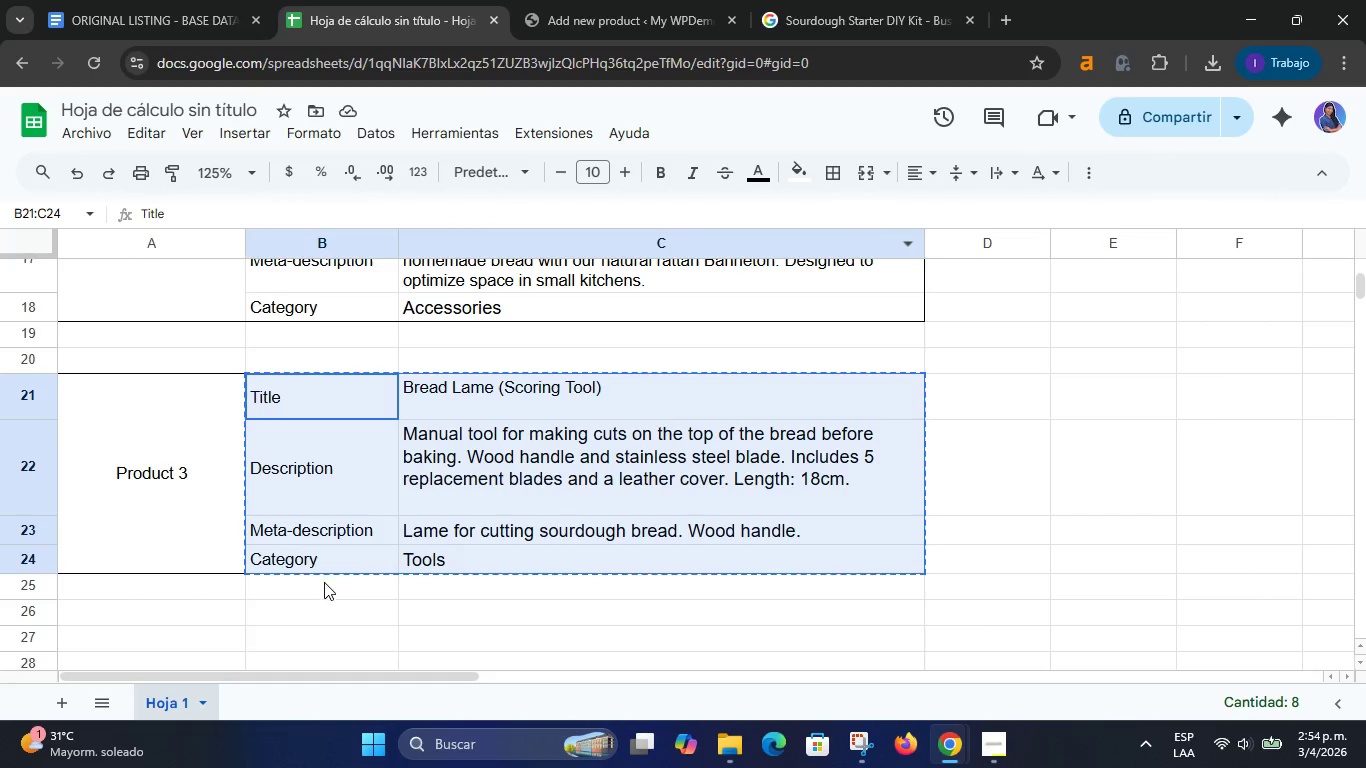 
left_click([324, 582])
 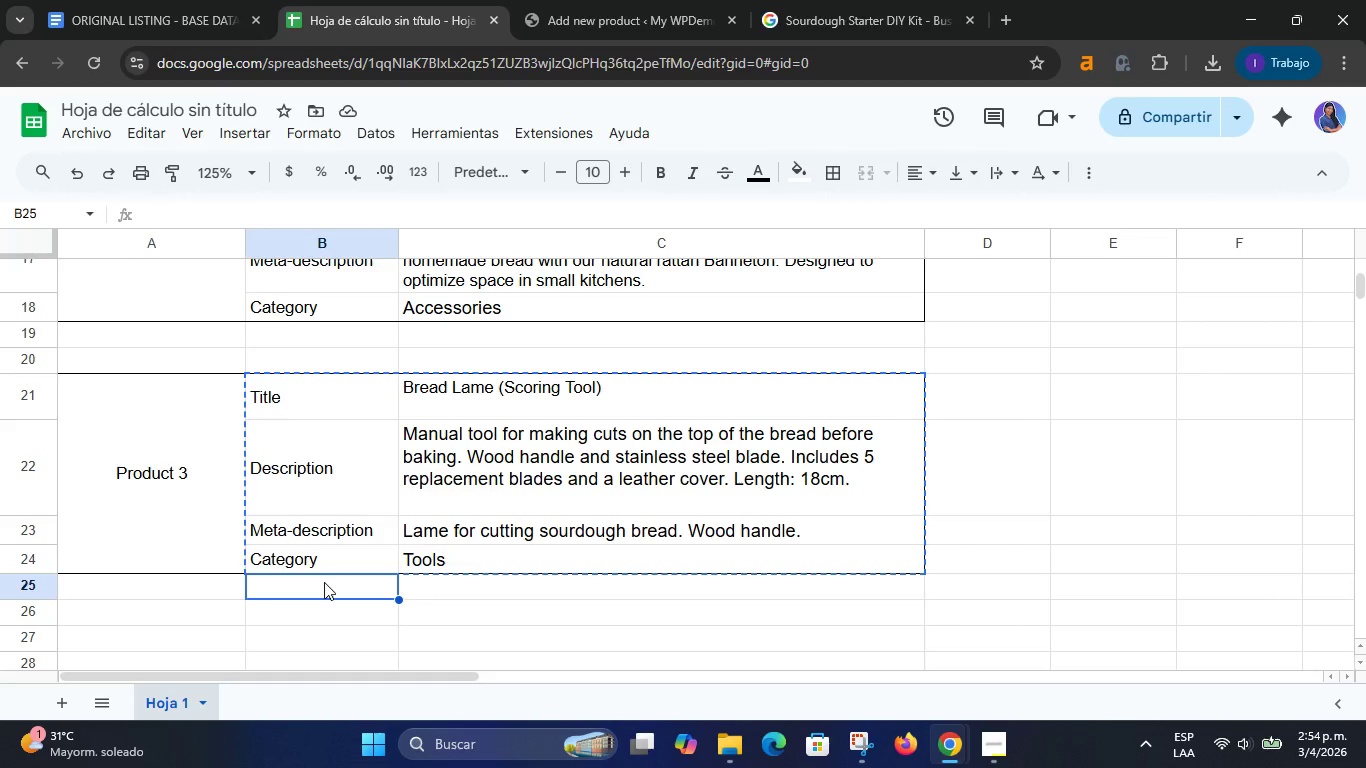 
key(Control+V)
 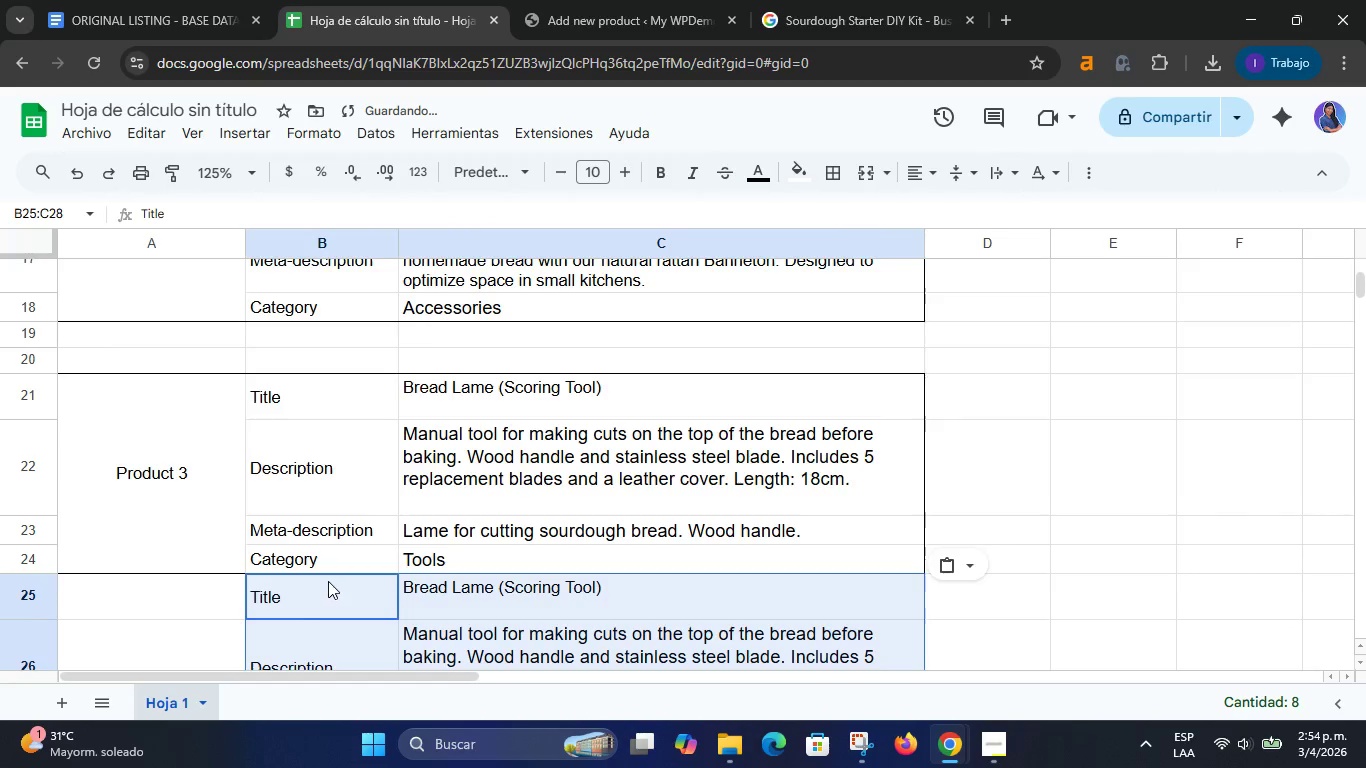 
scroll: coordinate [329, 580], scroll_direction: down, amount: 1.0
 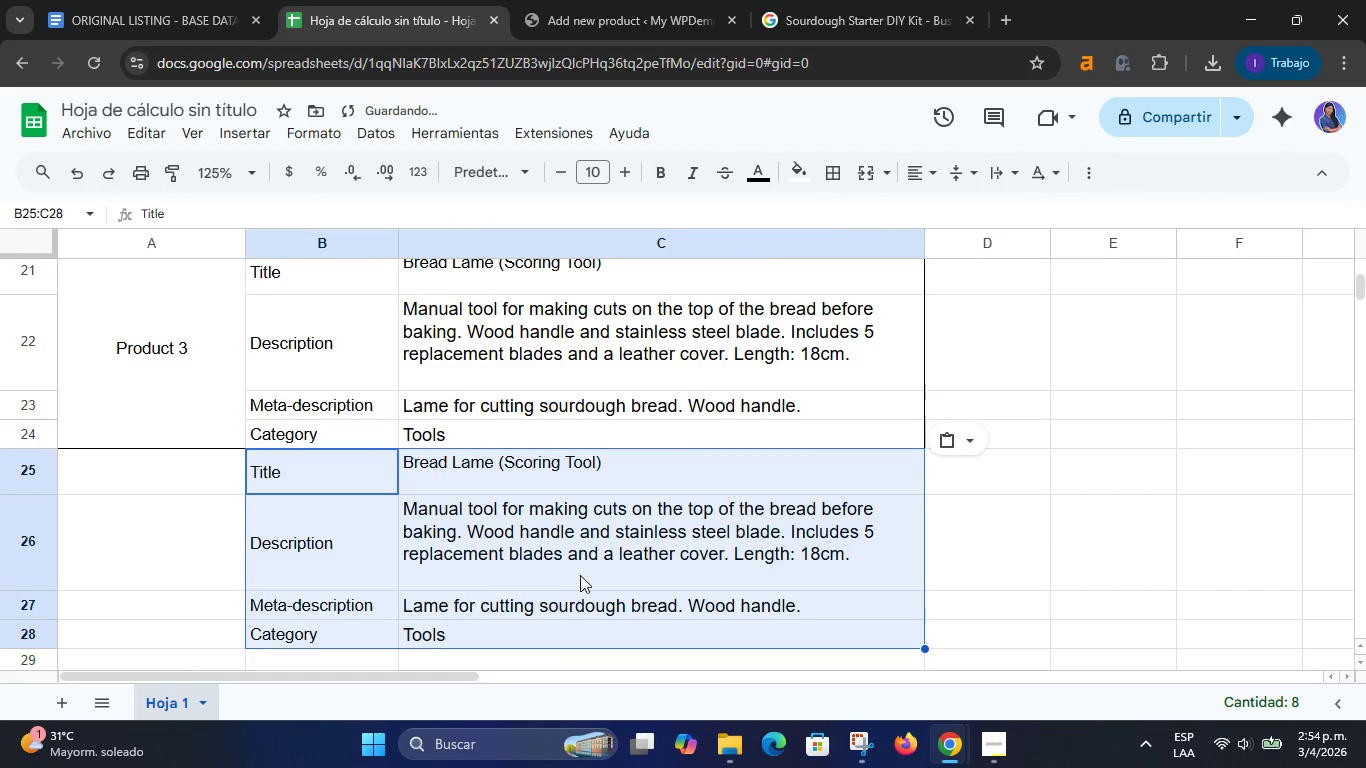 
left_click([584, 574])
 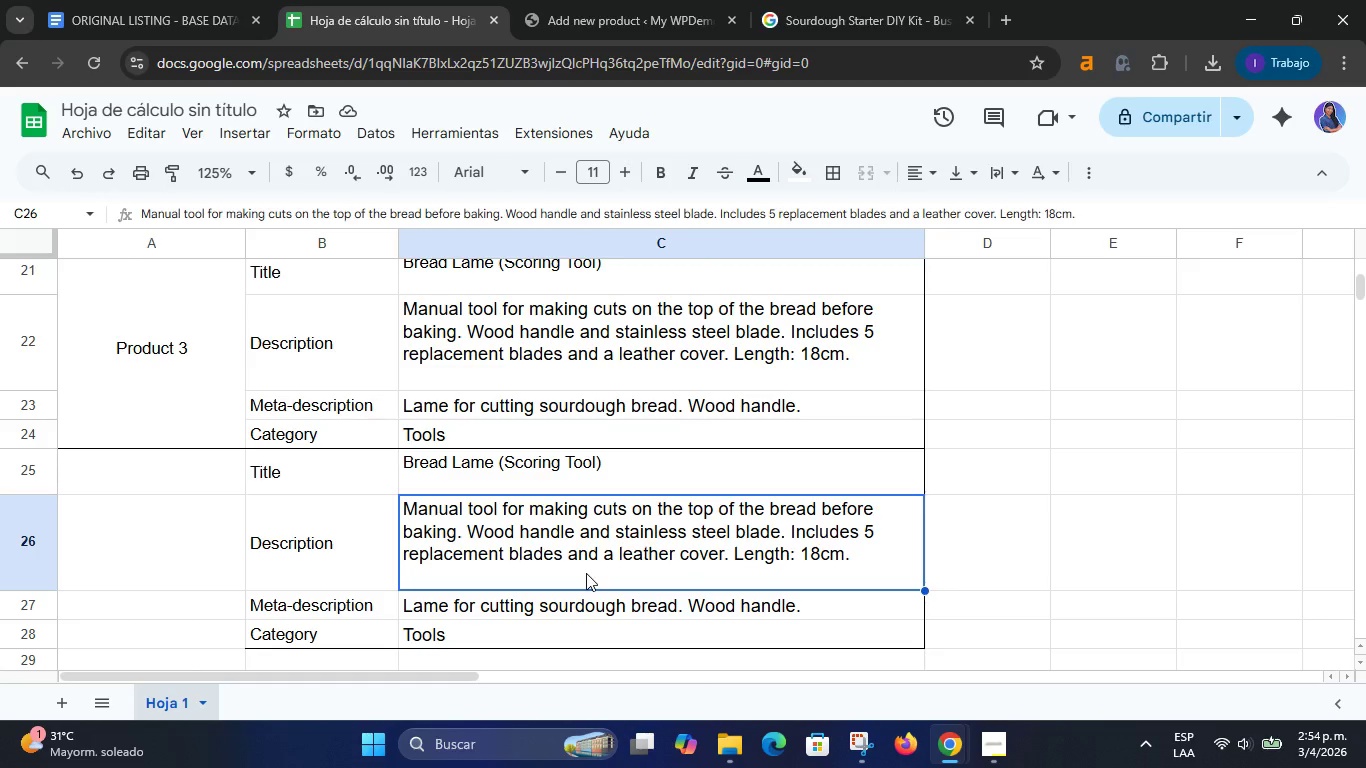 
wait(14.75)
 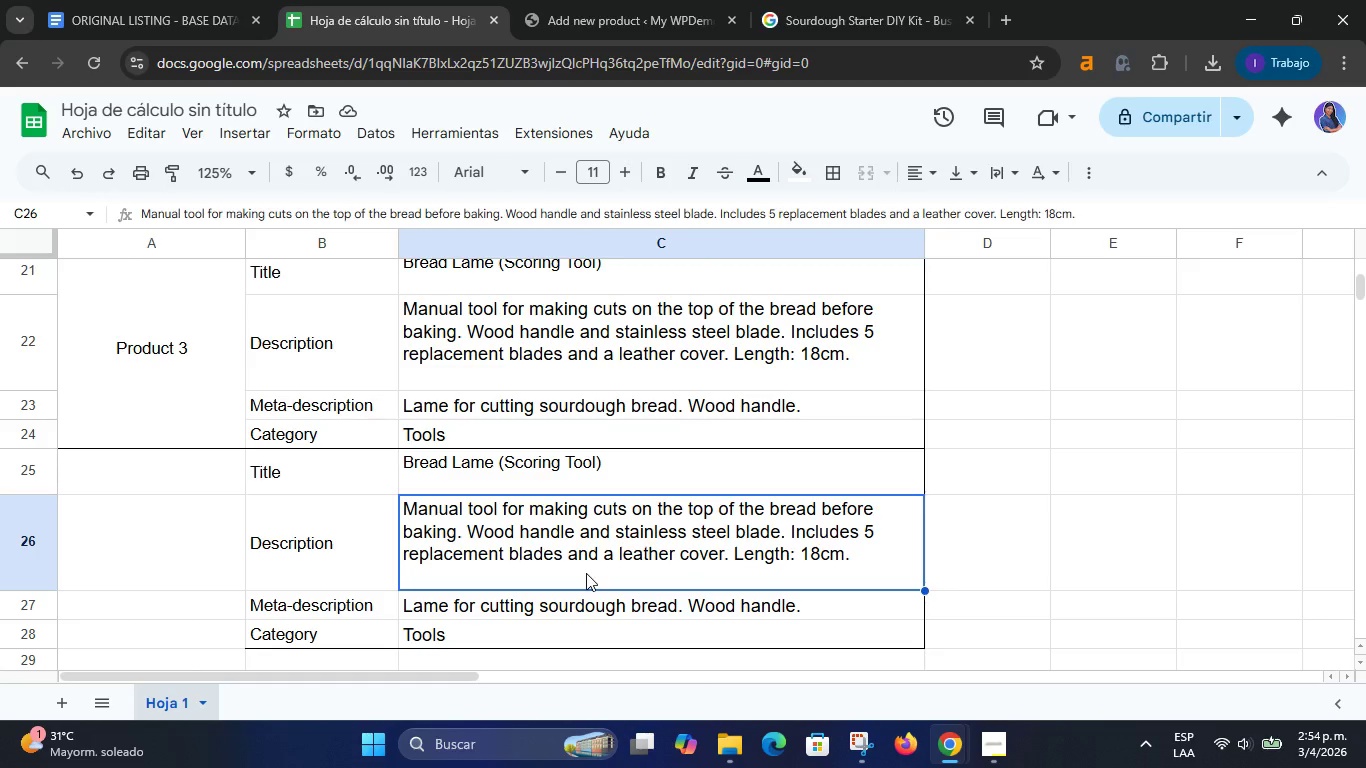 
left_click([489, 468])
 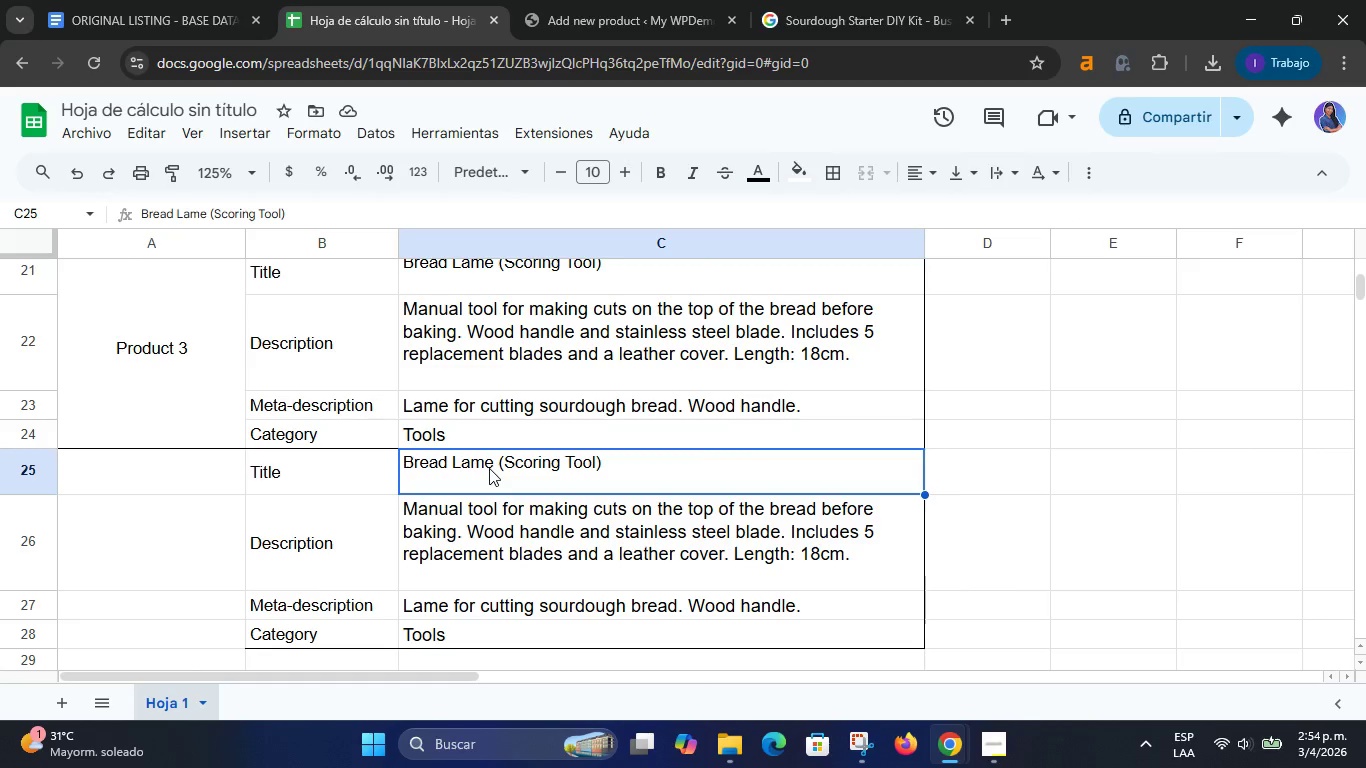 
type(Professional )
 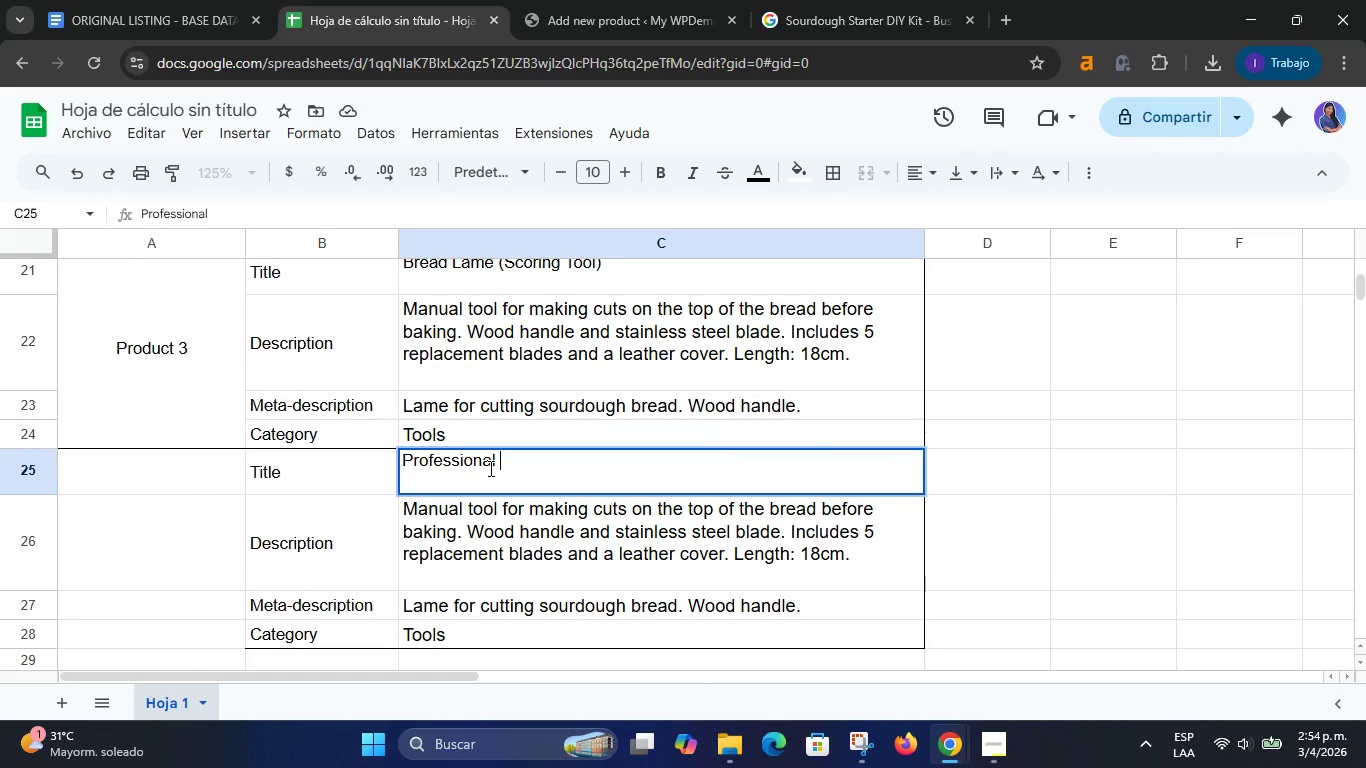 
left_click([532, 516])
 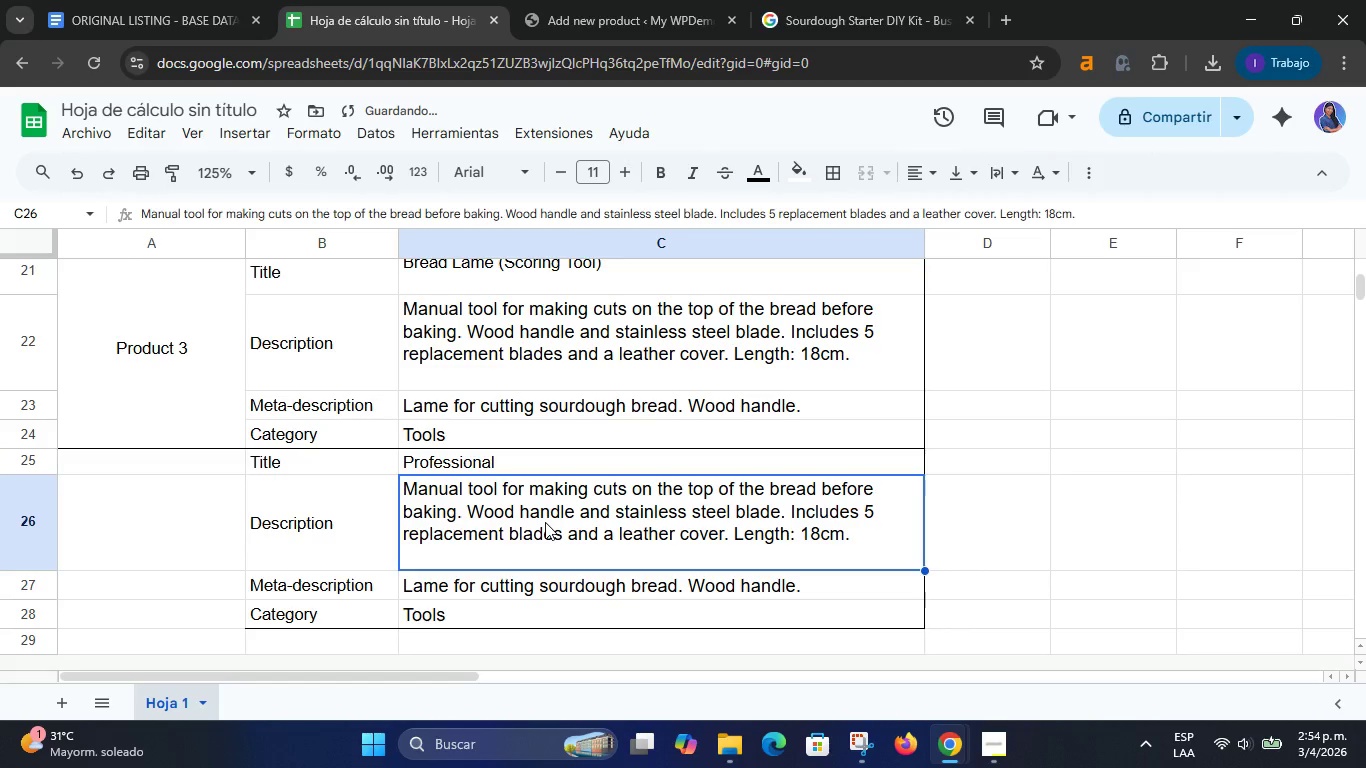 
key(Delete)
 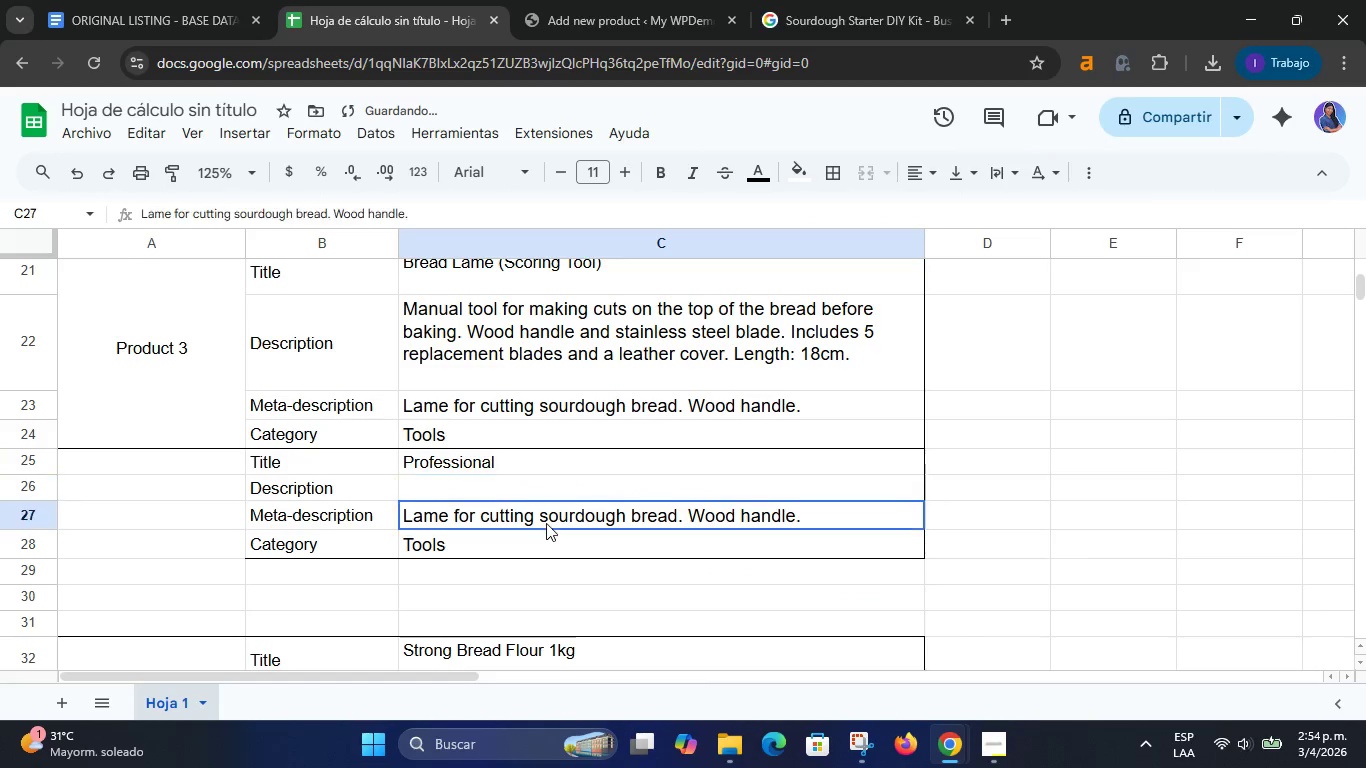 
key(Delete)
 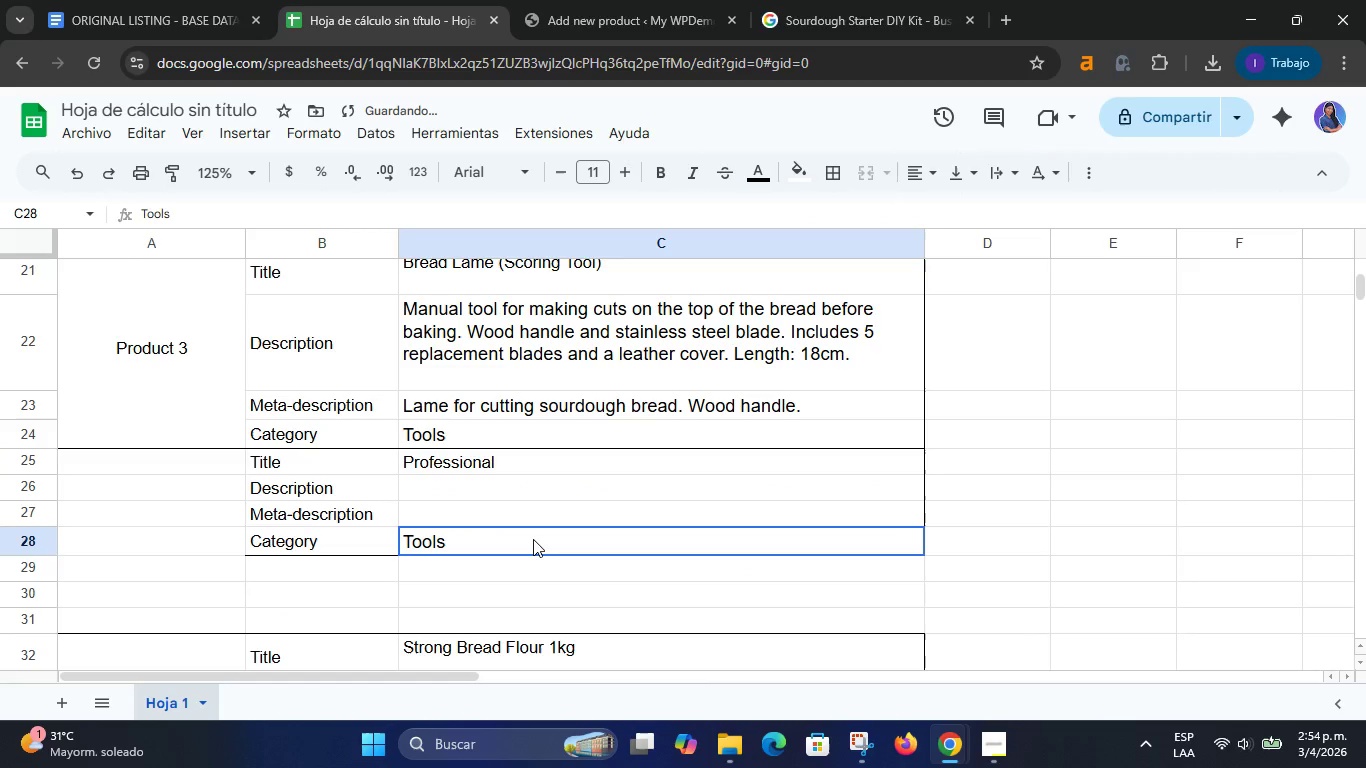 
left_click([533, 539])
 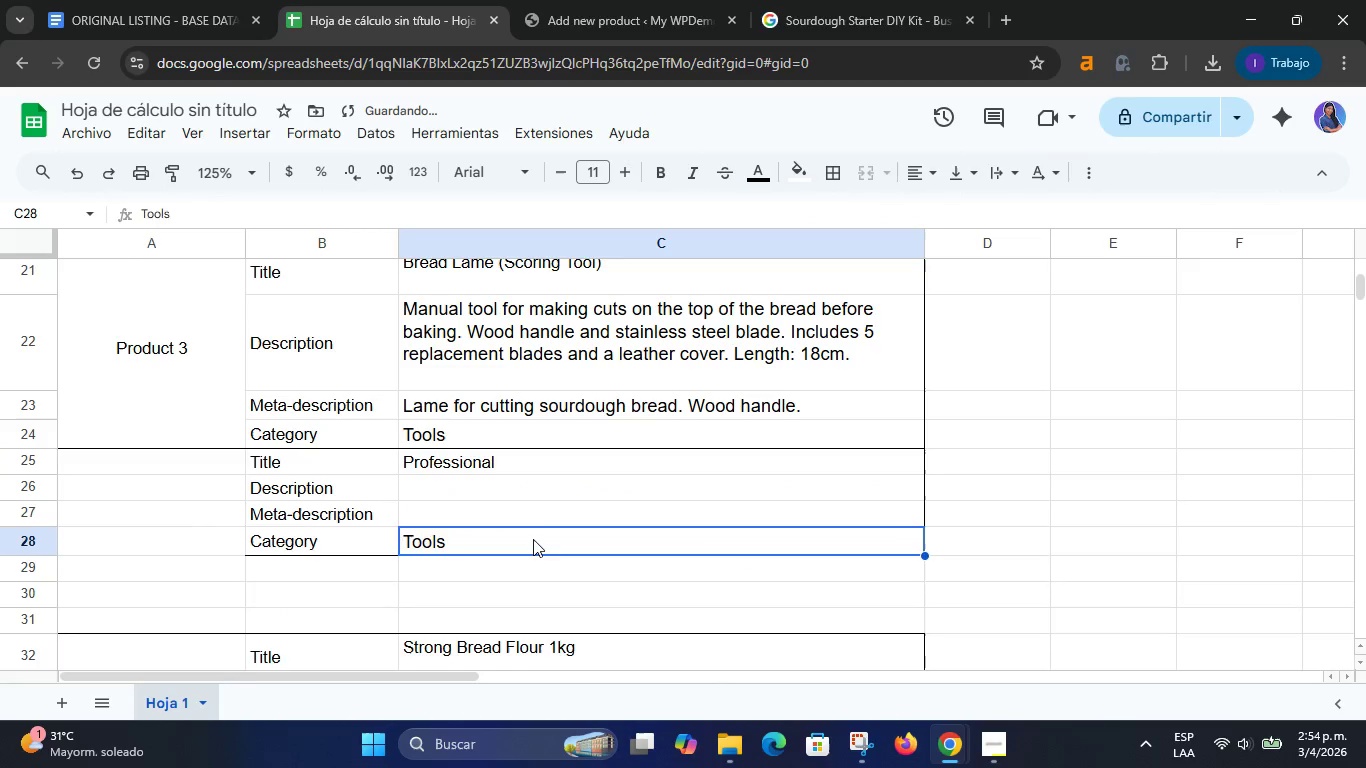 
key(Delete)
 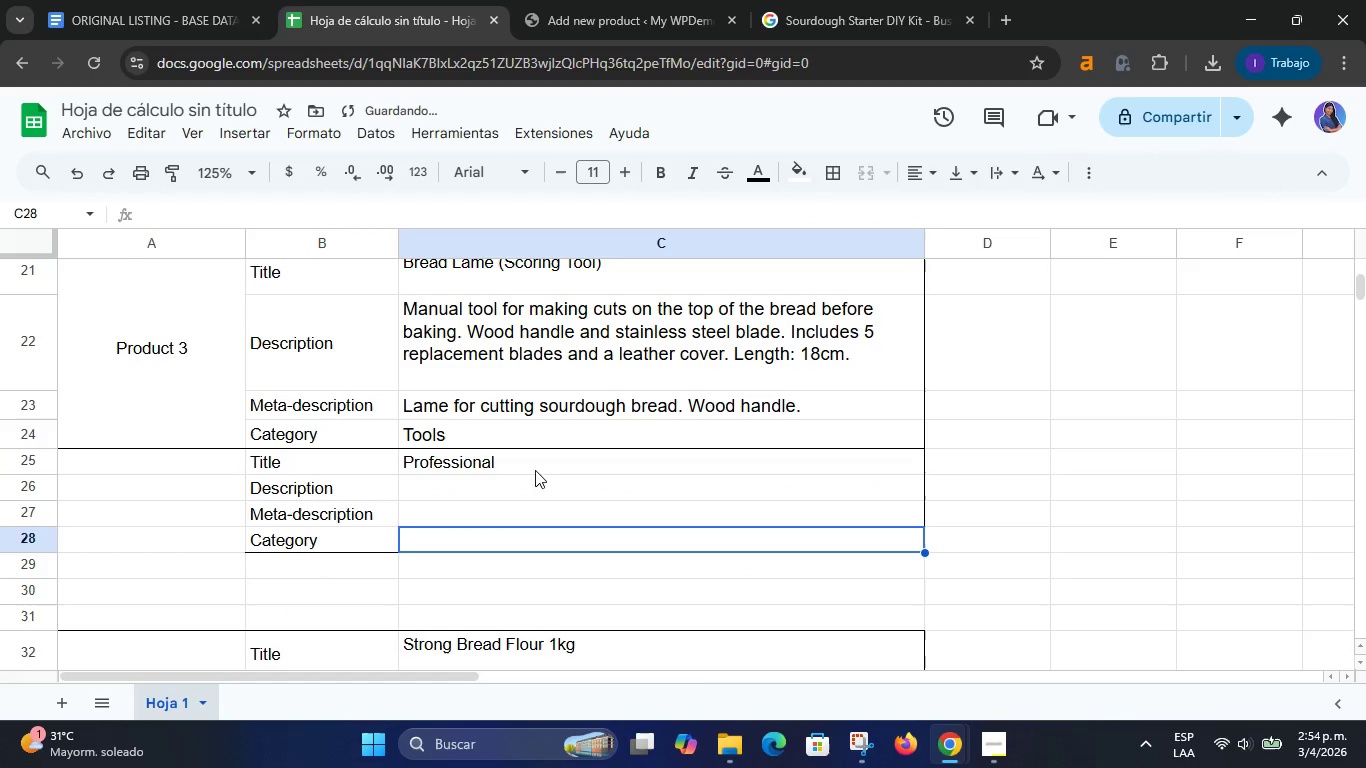 
left_click([536, 464])
 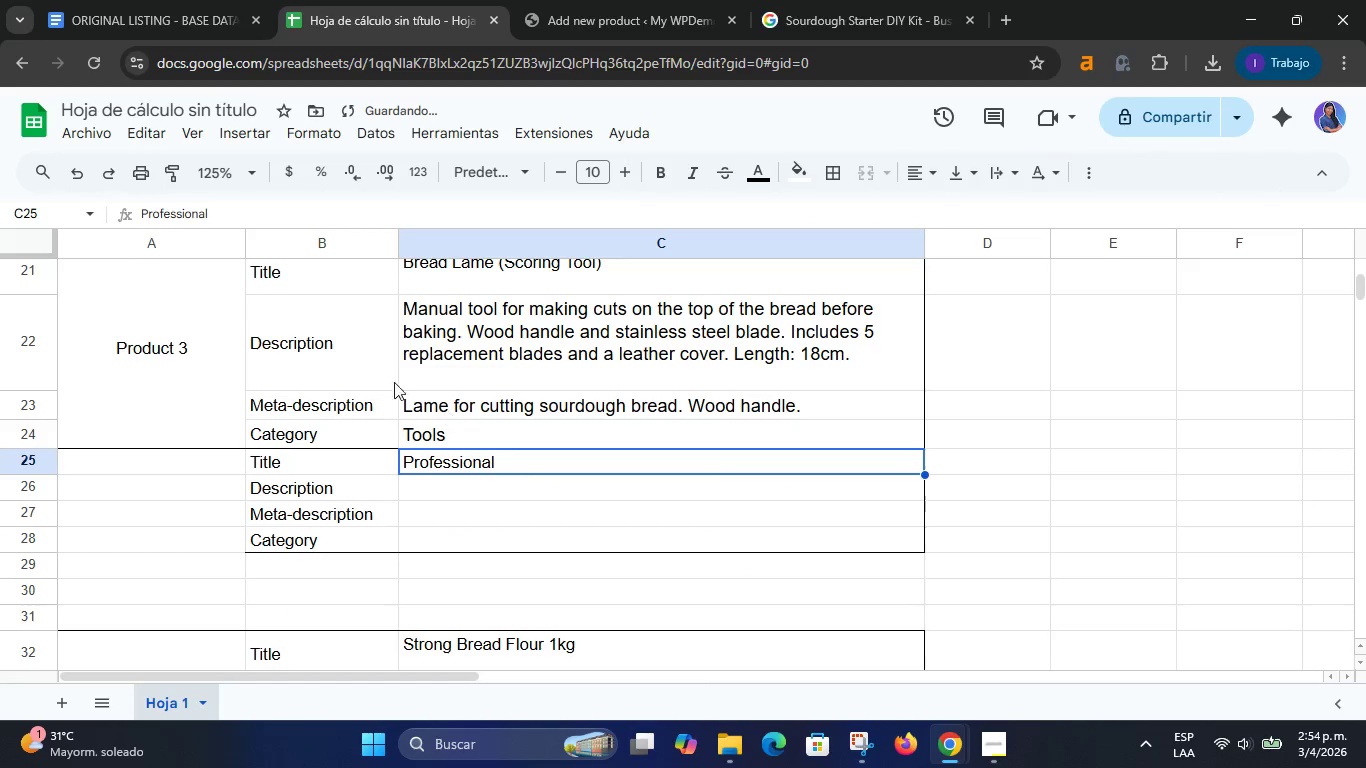 
left_click([266, 208])
 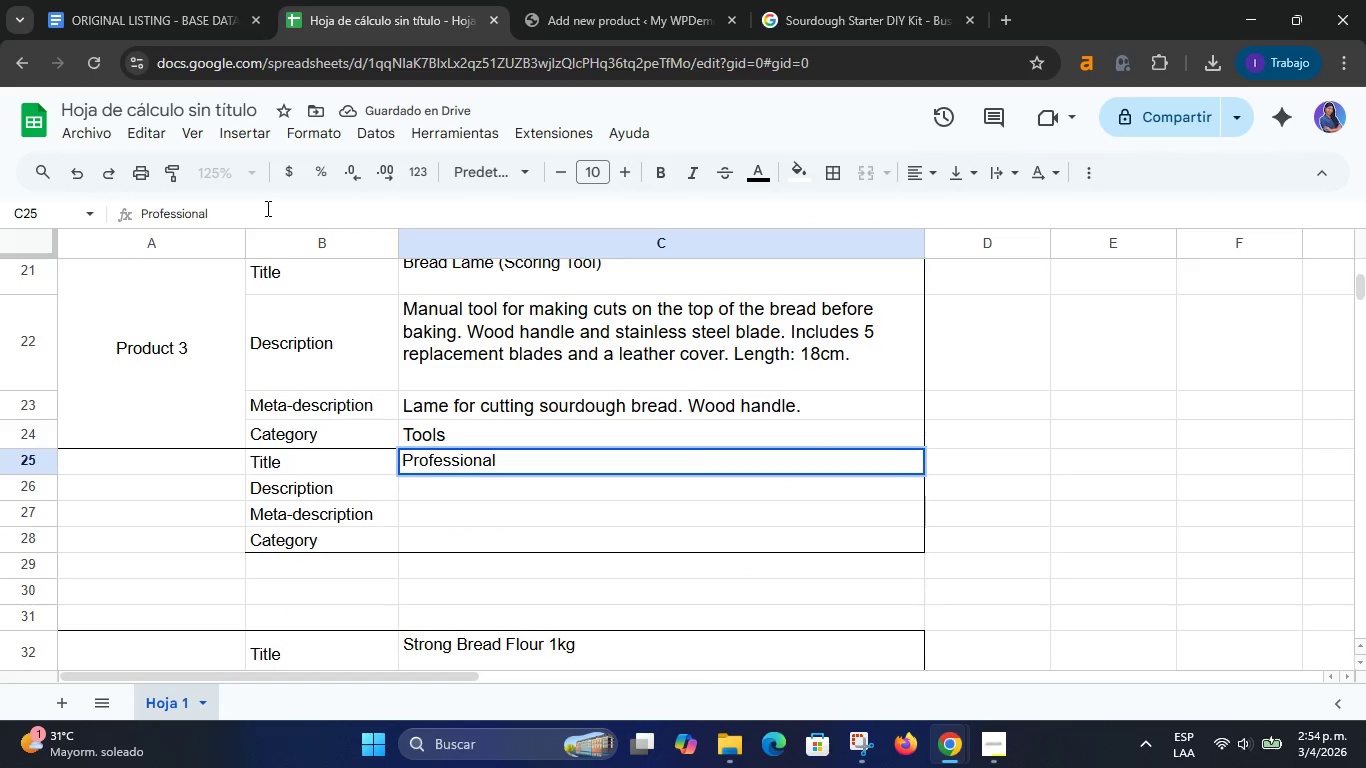 
type(bread )
 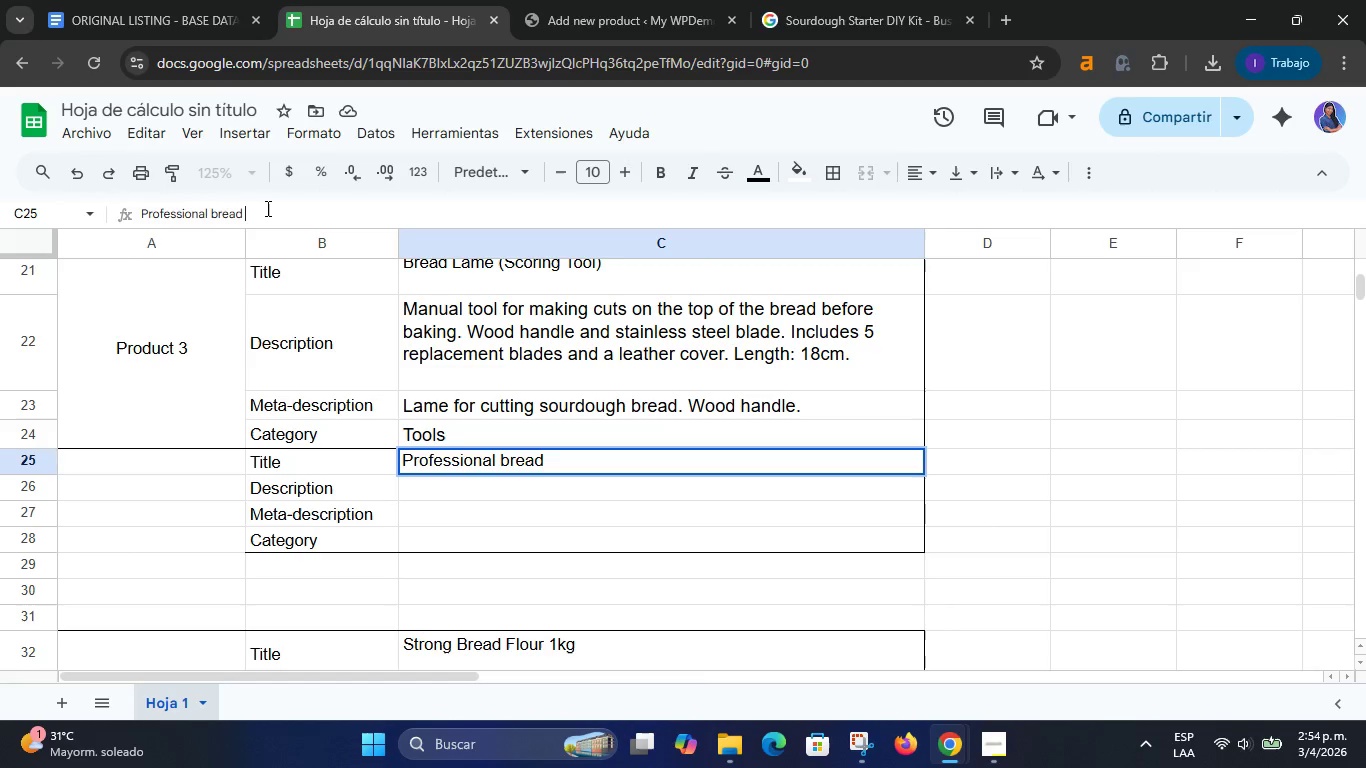 
type(lame scoring toll)
key(Backspace)
key(Backspace)
type(ol)
 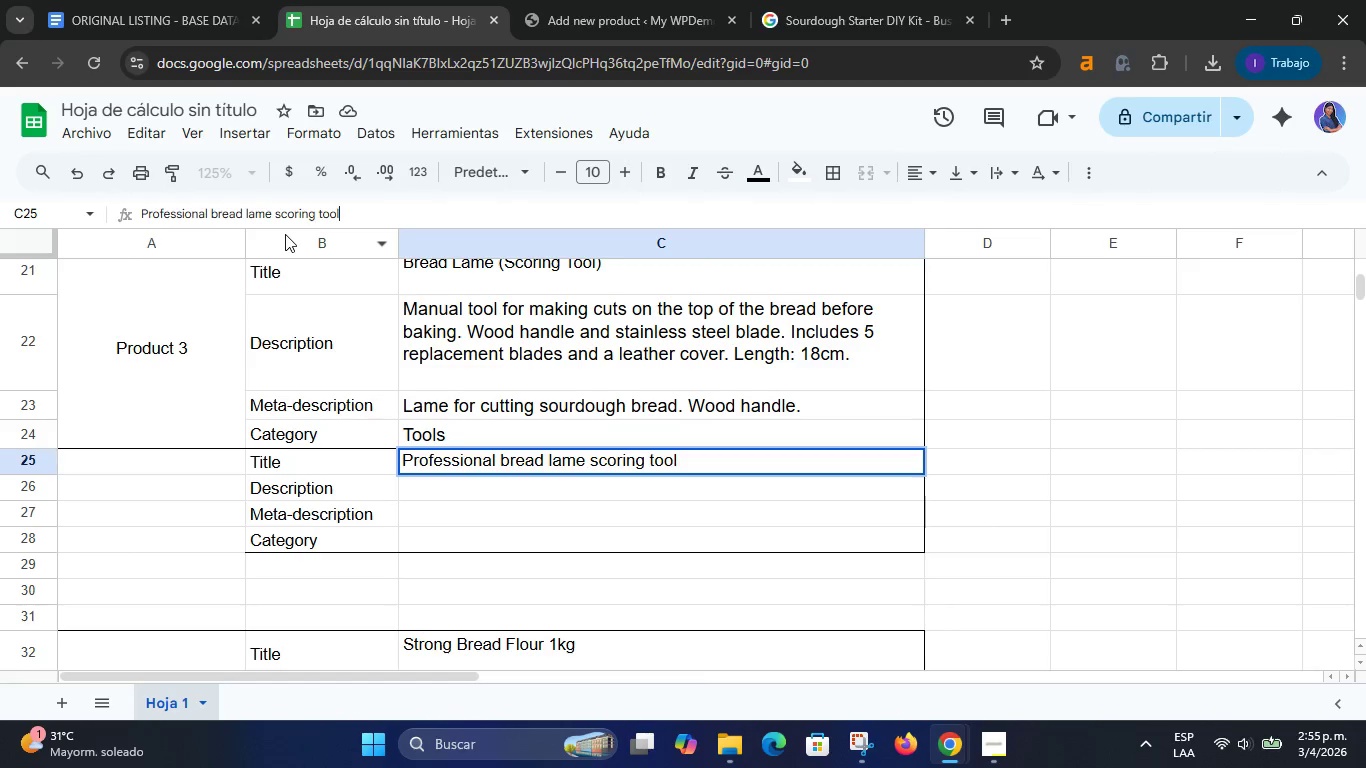 
left_click([531, 535])
 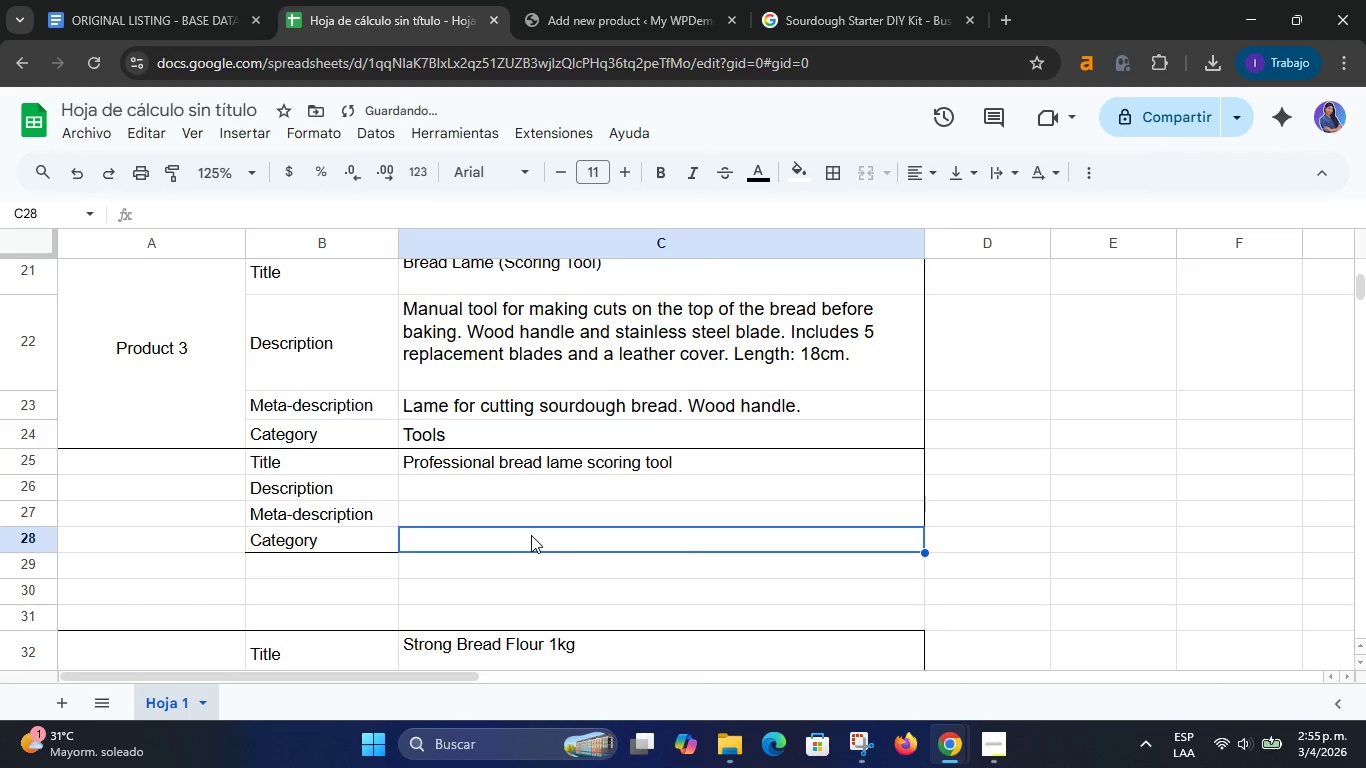 
type(Fwr)
key(Backspace)
key(Backspace)
type(ermentarion tol)
key(Backspace)
type(ols)
 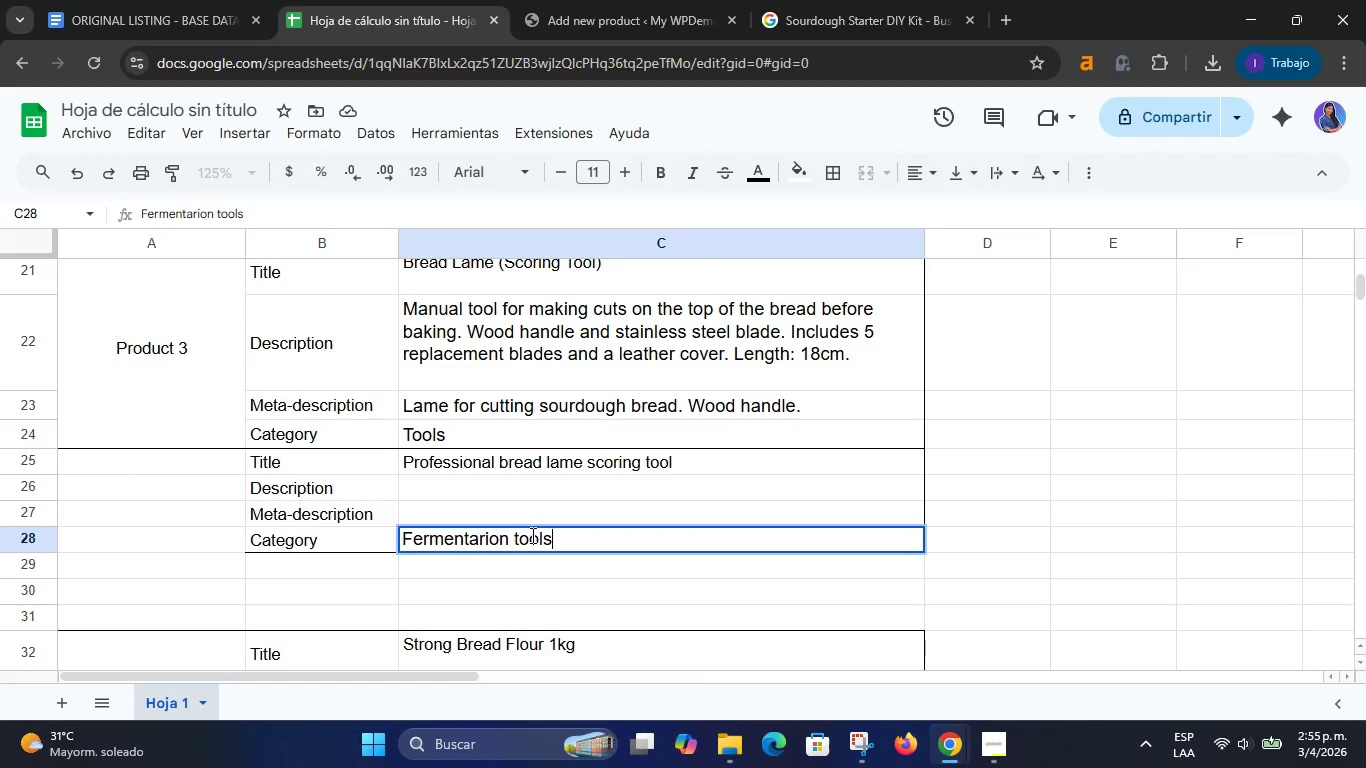 
left_click([515, 583])
 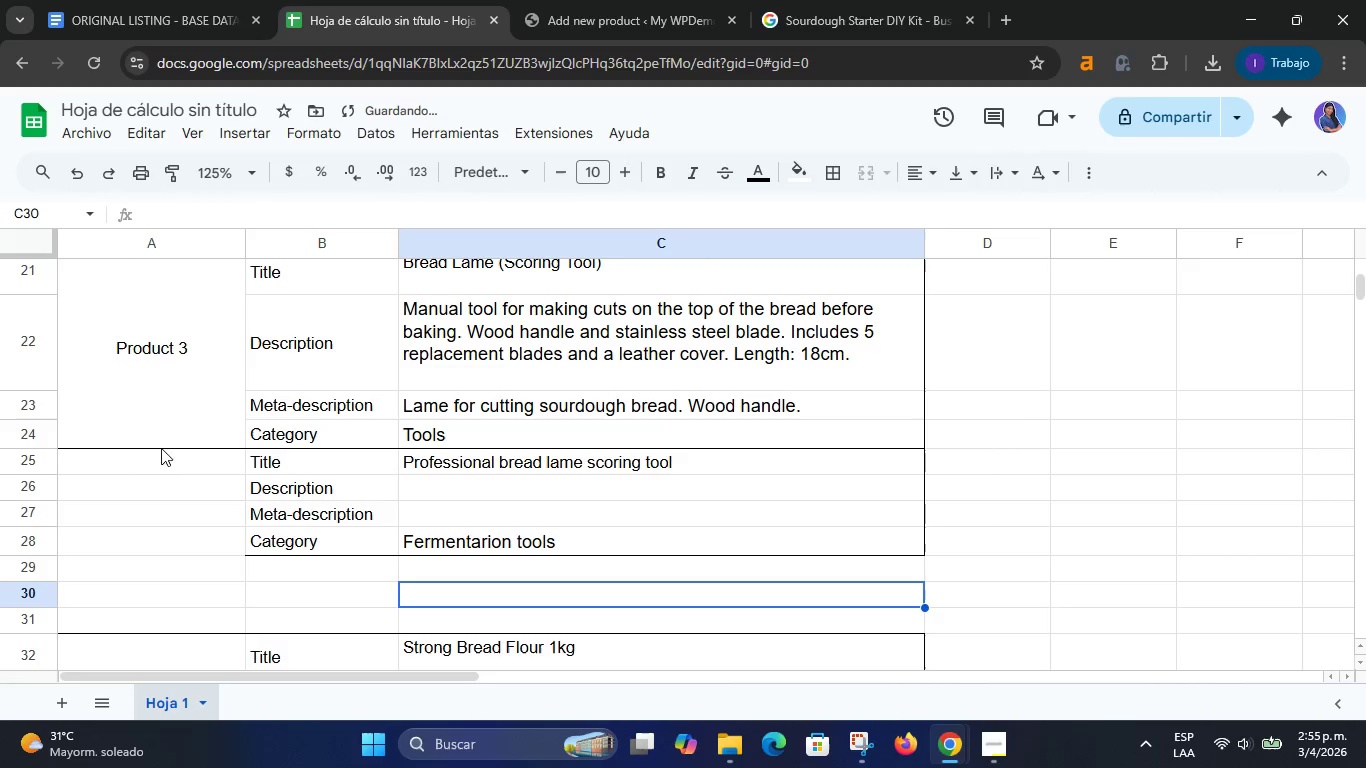 
left_click_drag(start_coordinate=[168, 397], to_coordinate=[189, 535])
 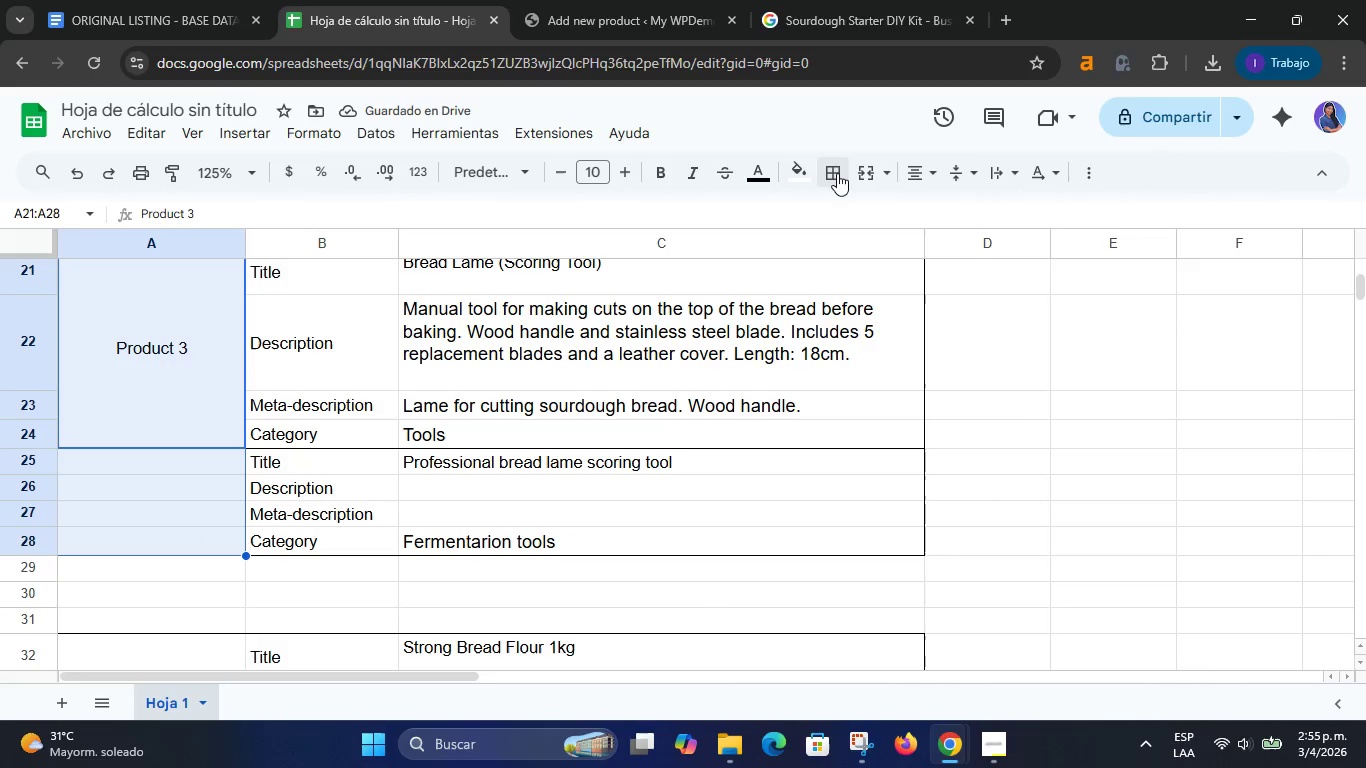 
left_click([863, 172])
 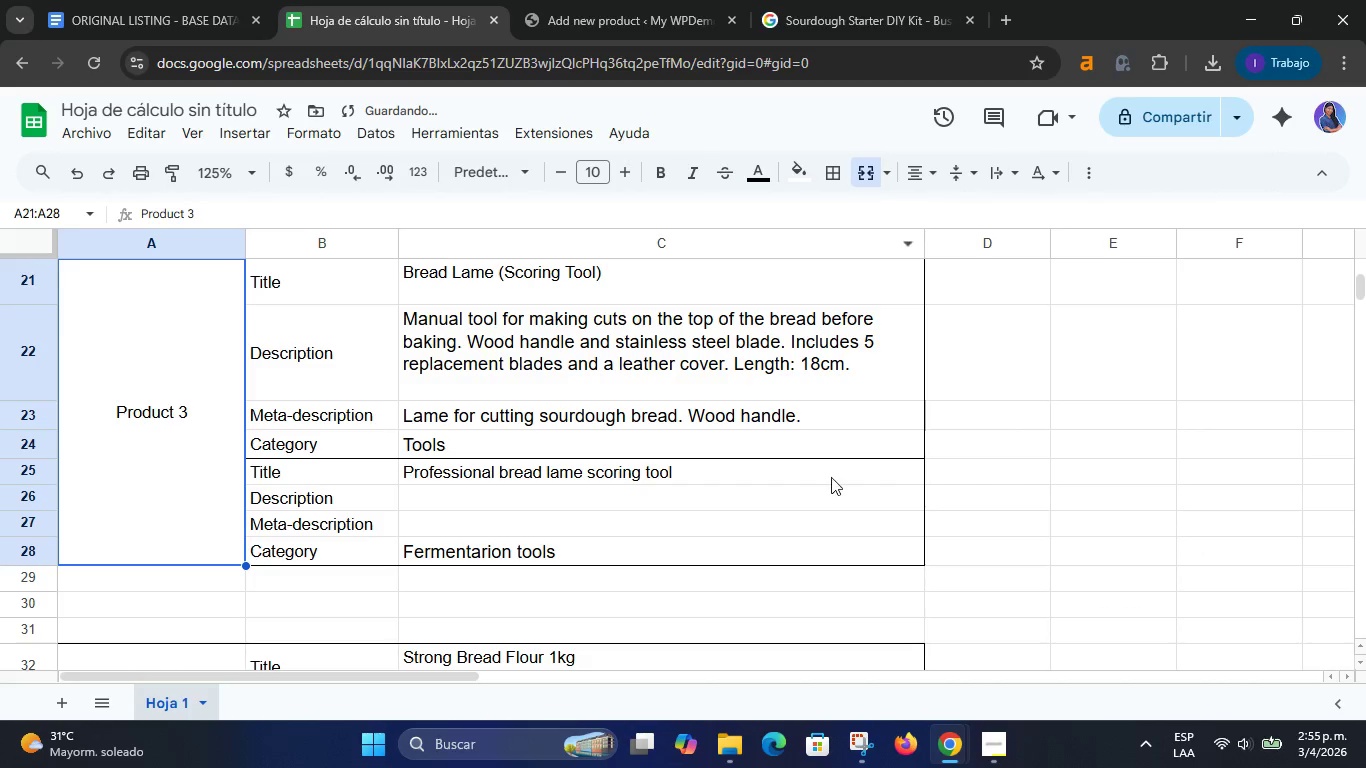 
left_click([824, 499])
 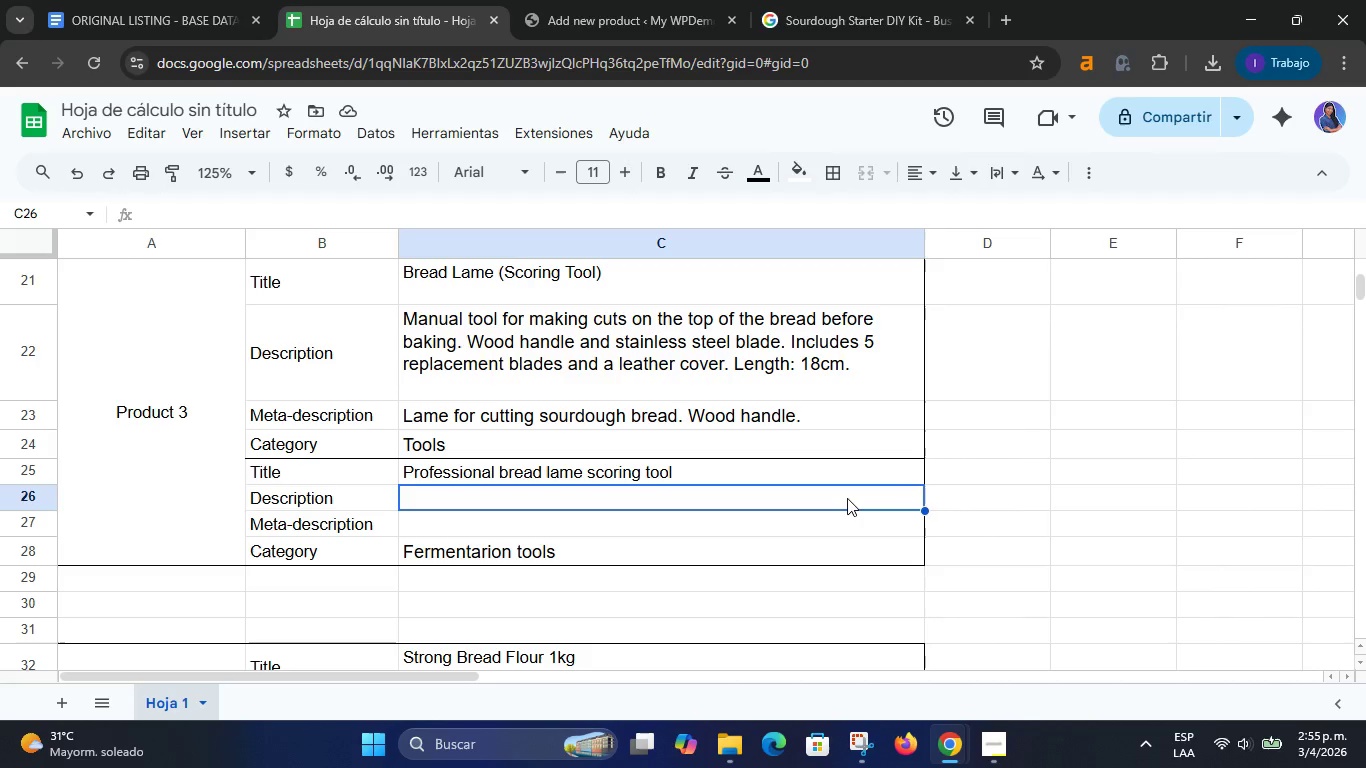 
wait(12.06)
 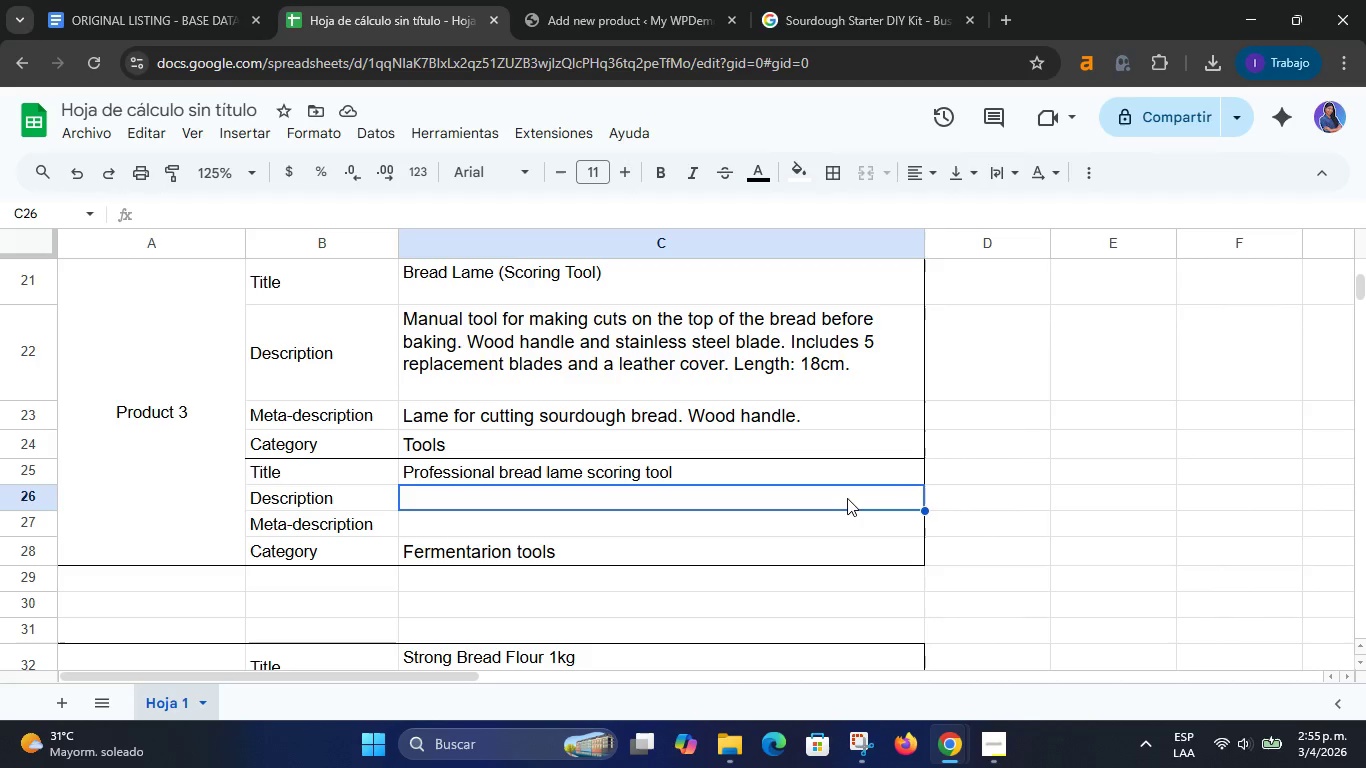 
type(Sign your creations with style )
key(Backspace)
type(. our professional bread lame allows for precise cuts for perfect expansion and artistic designs.)
 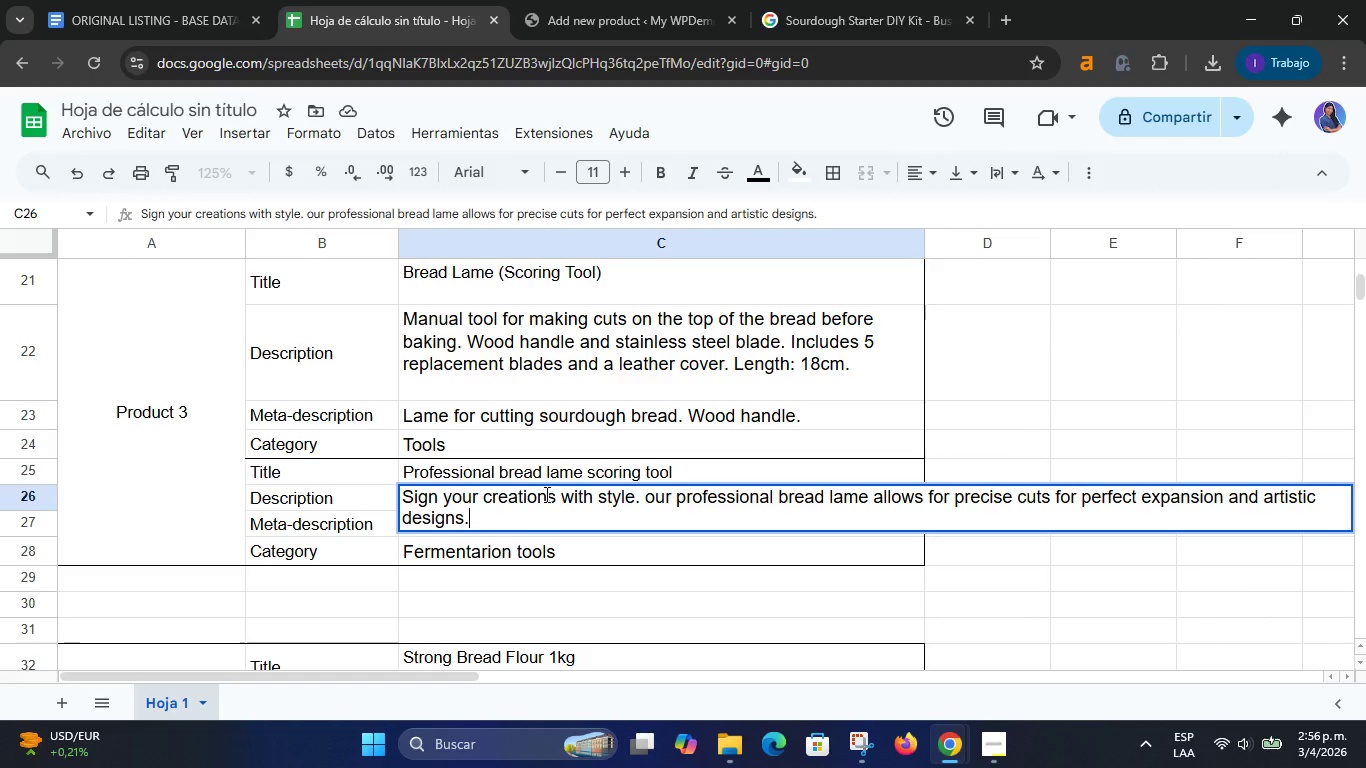 
left_click([1014, 389])
 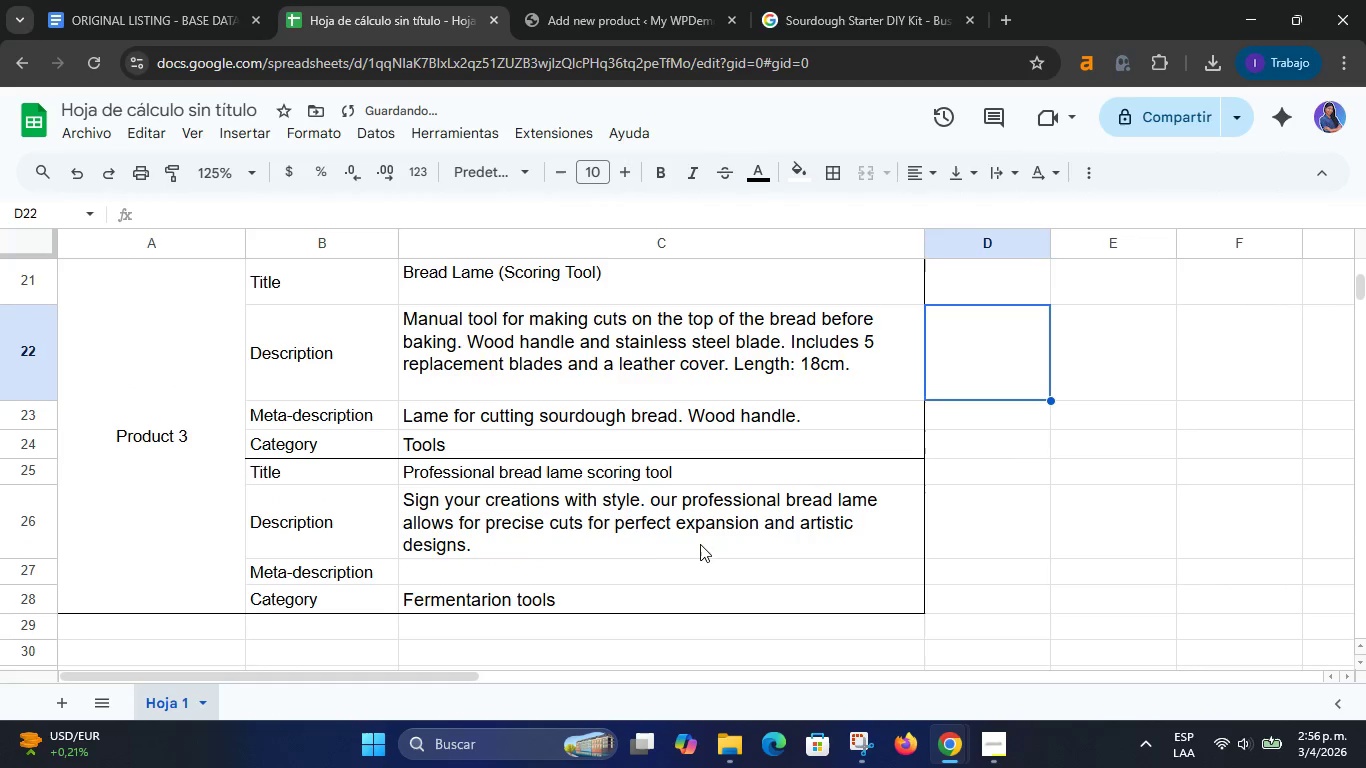 
left_click([669, 521])
 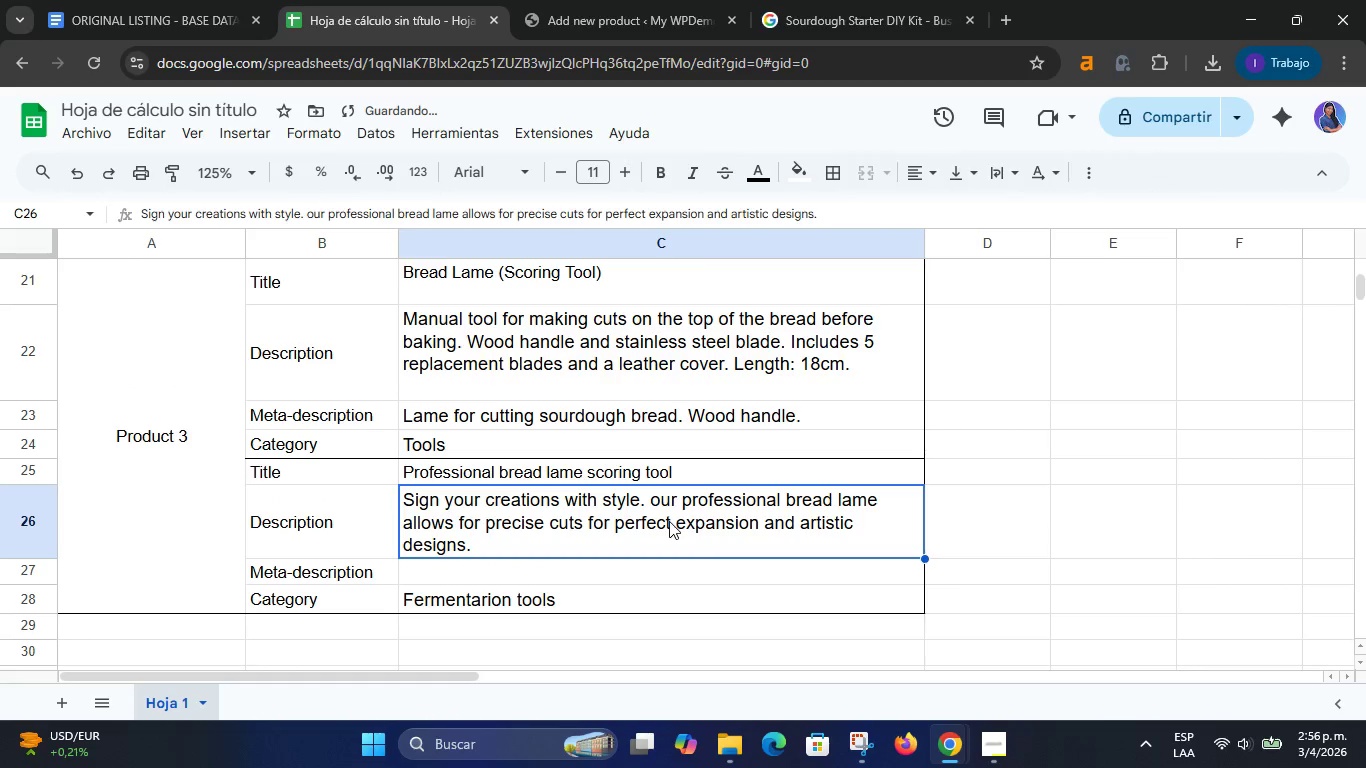 
double_click([669, 521])
 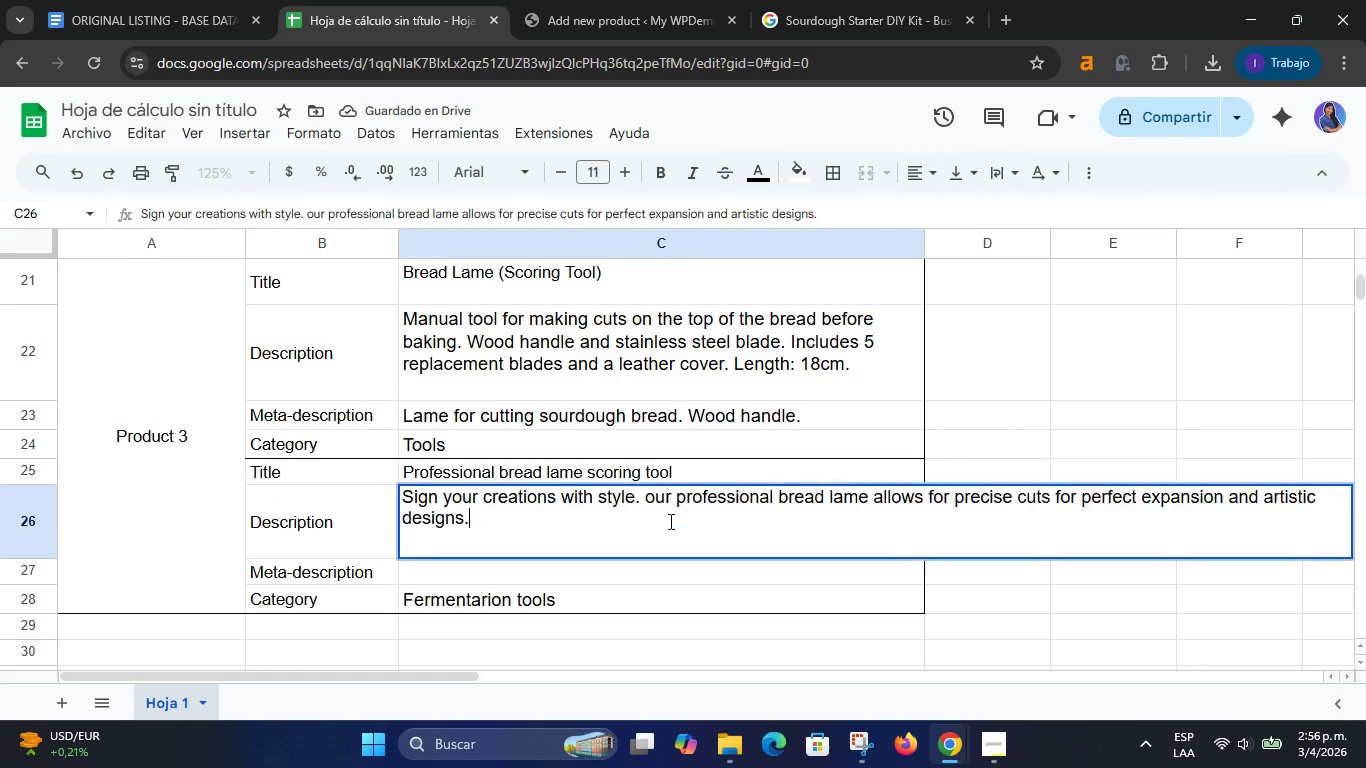 
triple_click([669, 521])
 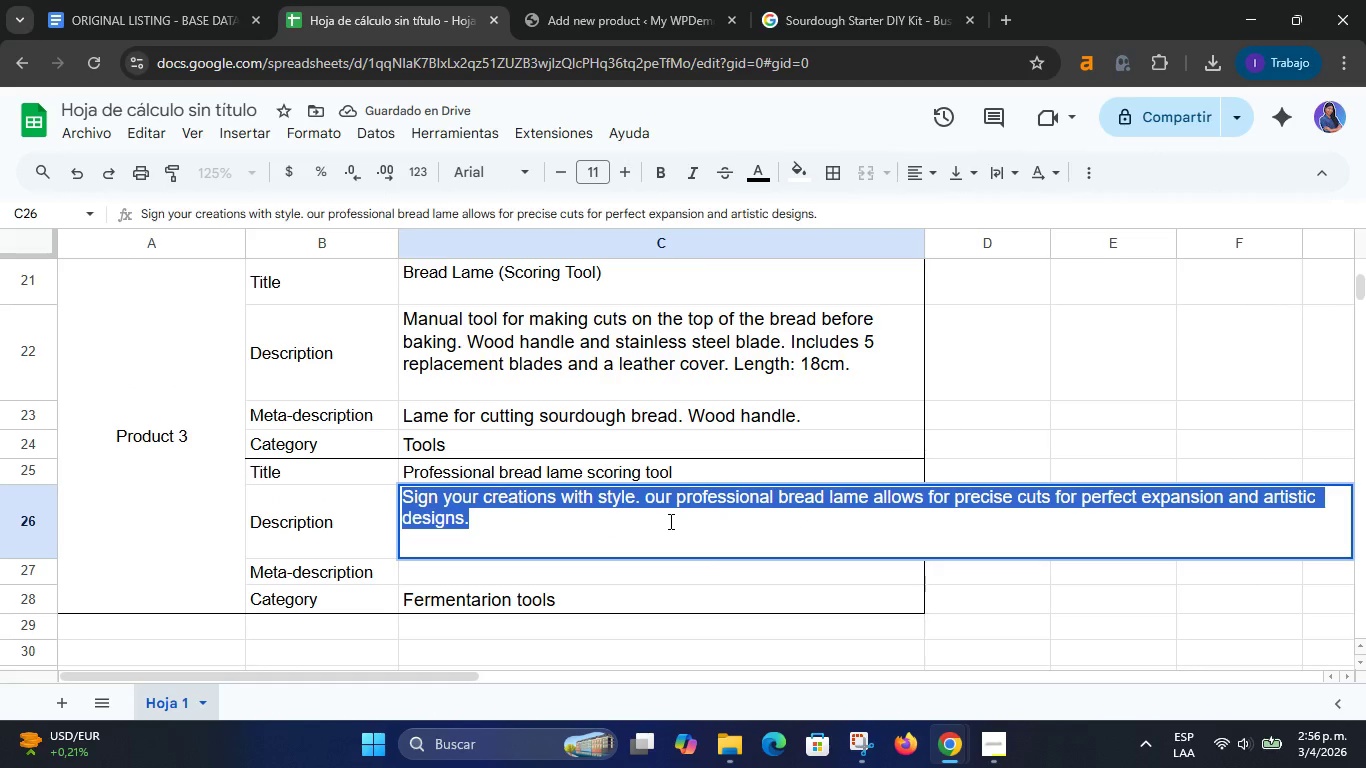 
key(Control+C)
 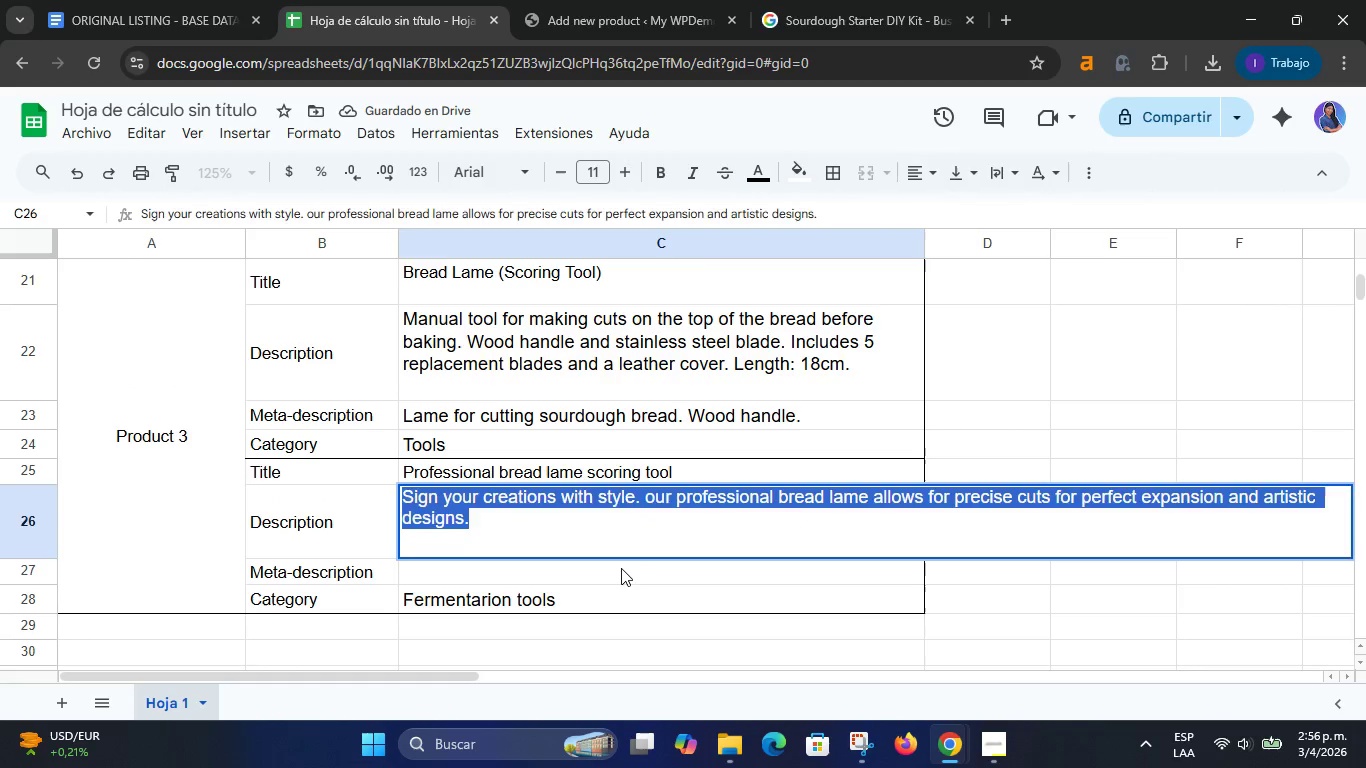 
left_click([617, 571])
 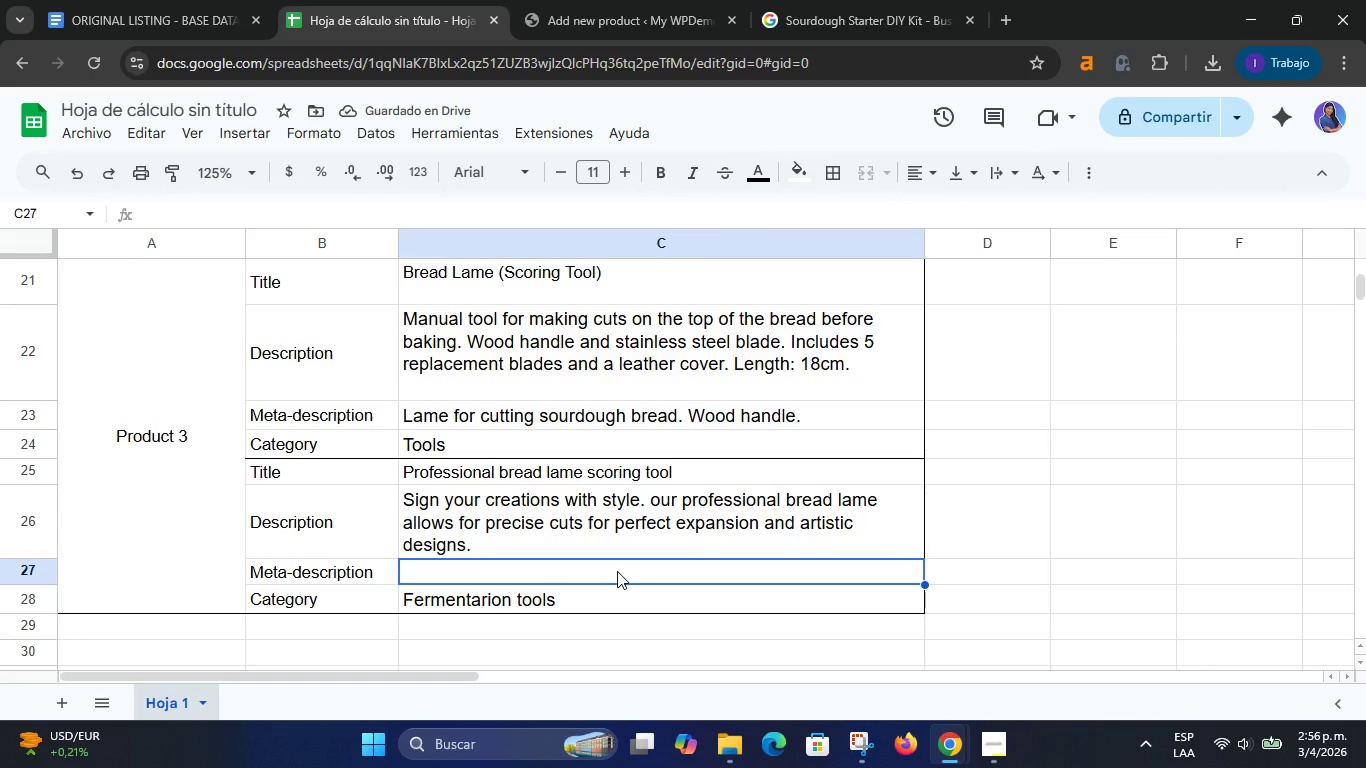 
key(Control+V)
 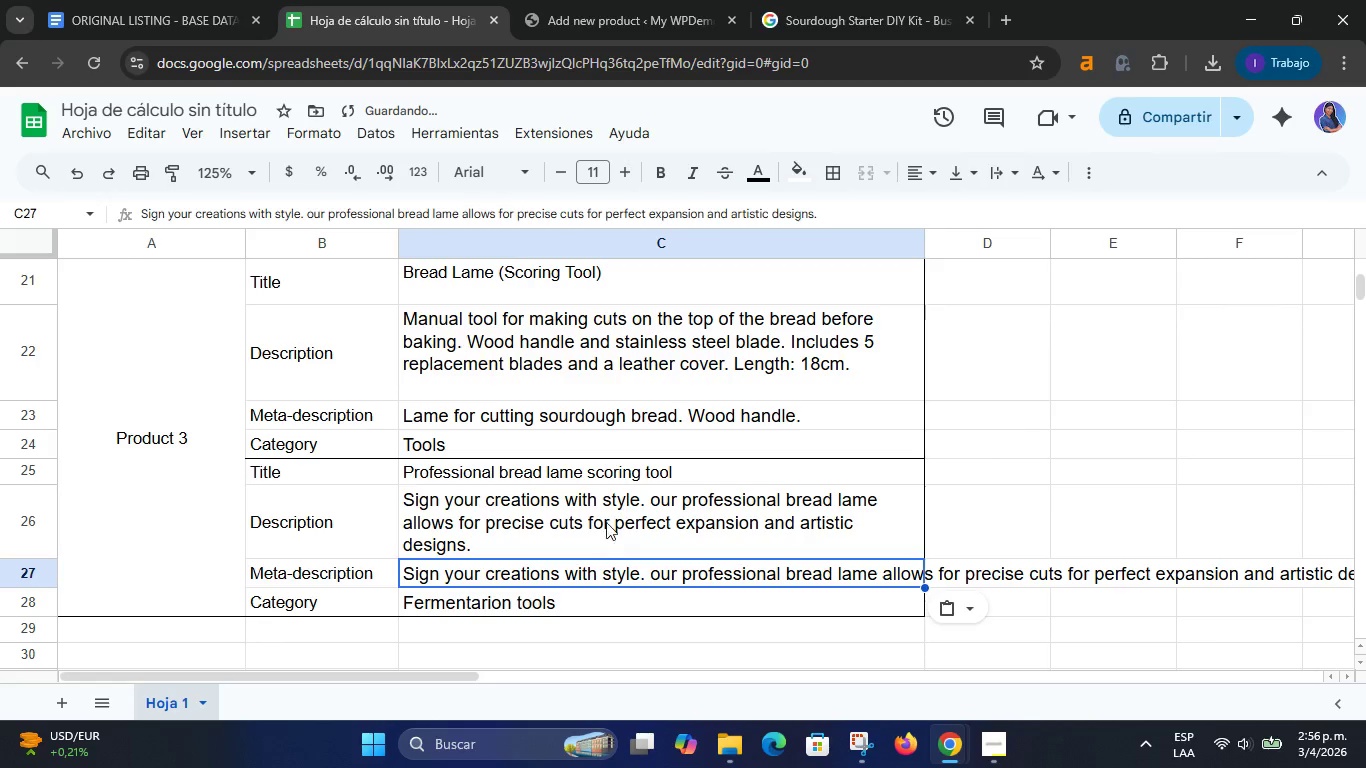 
left_click([606, 519])
 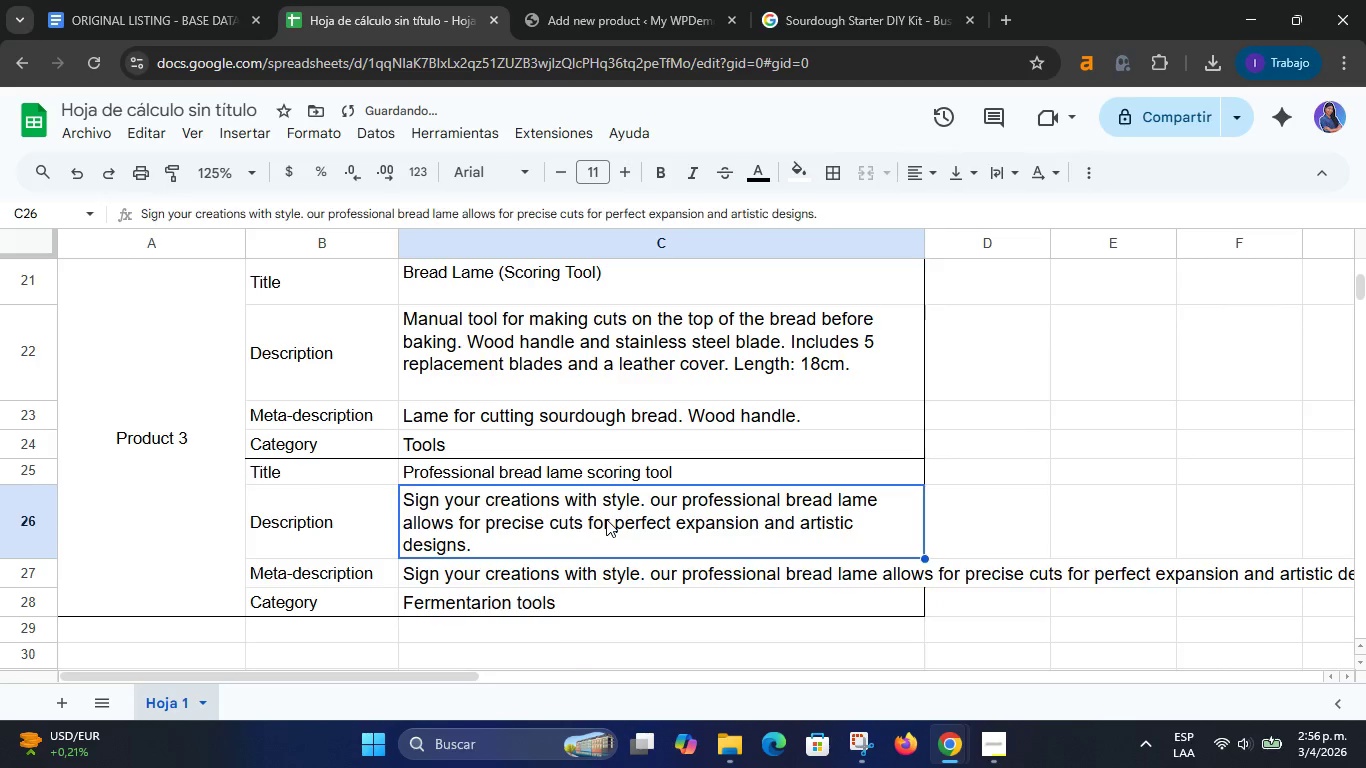 
key(Delete)
 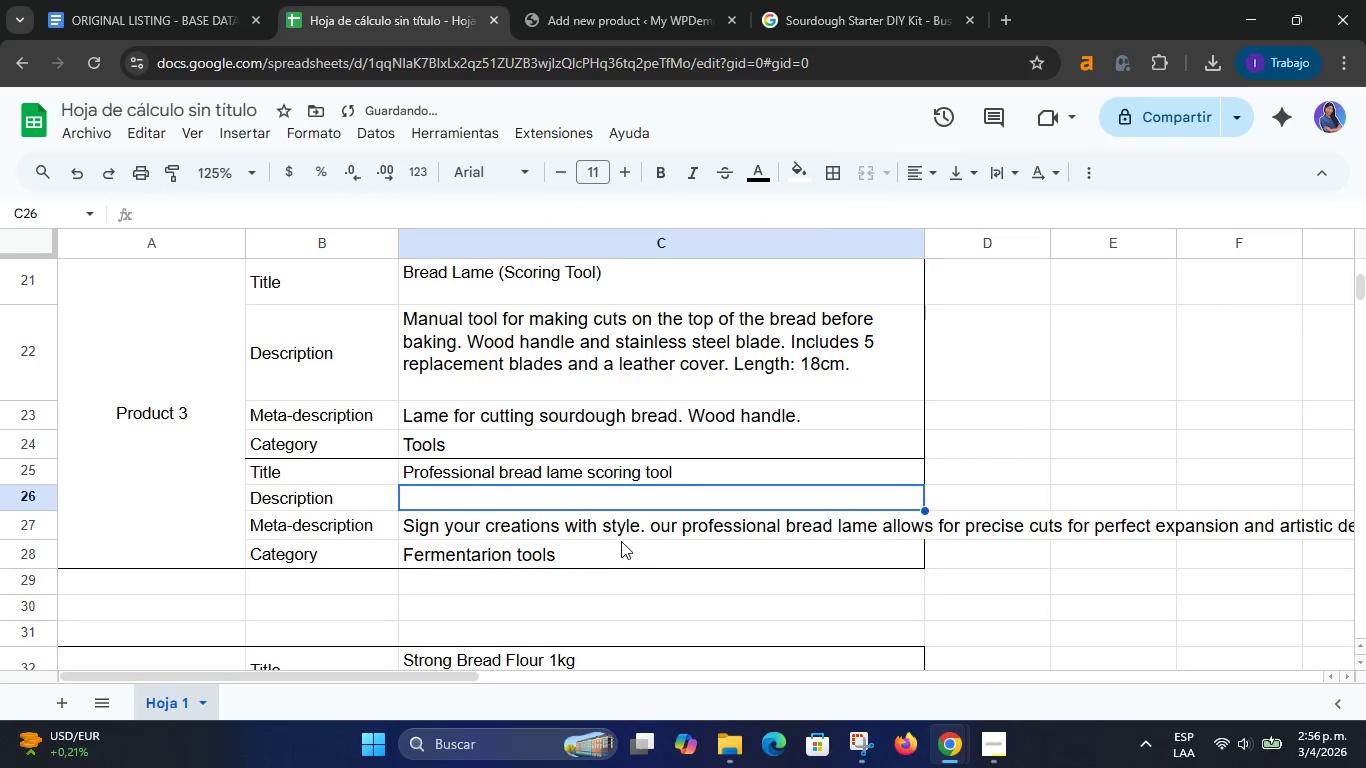 
left_click([626, 525])
 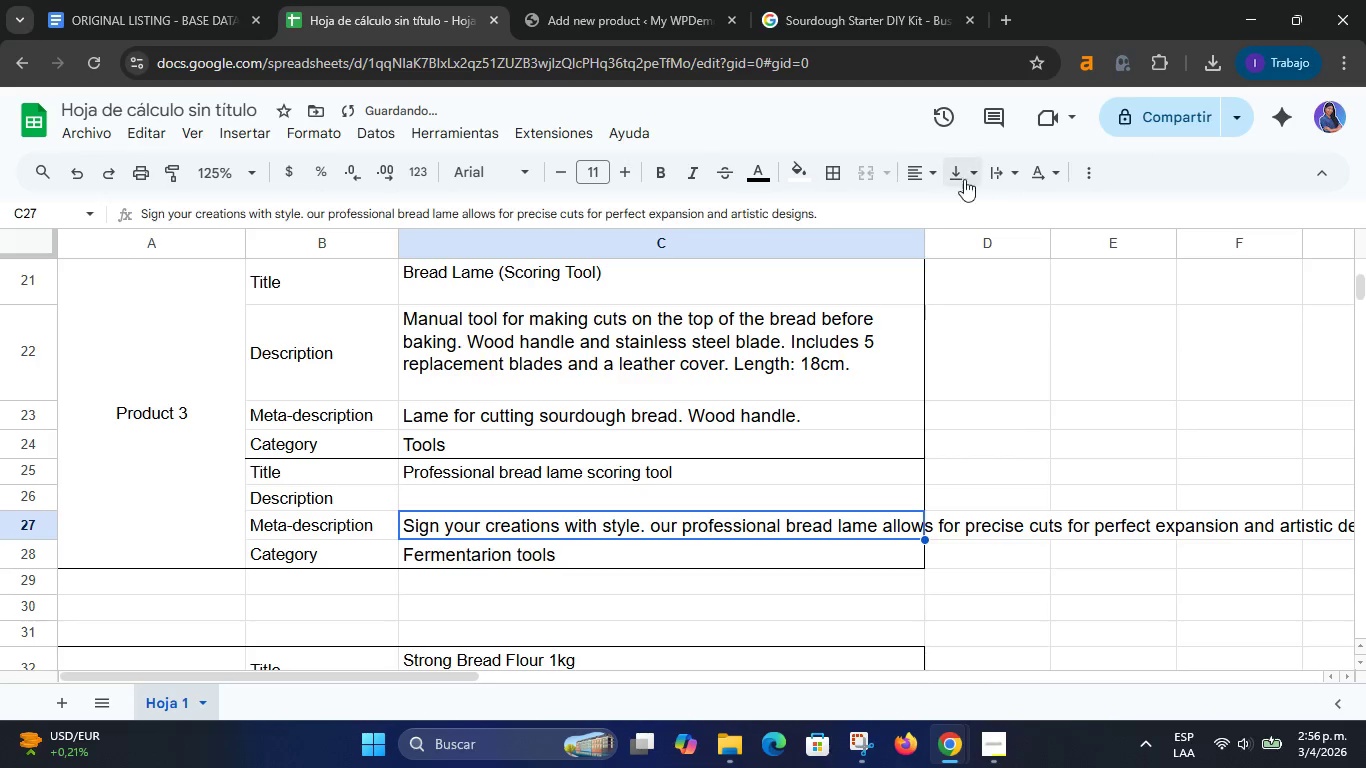 
left_click([995, 170])
 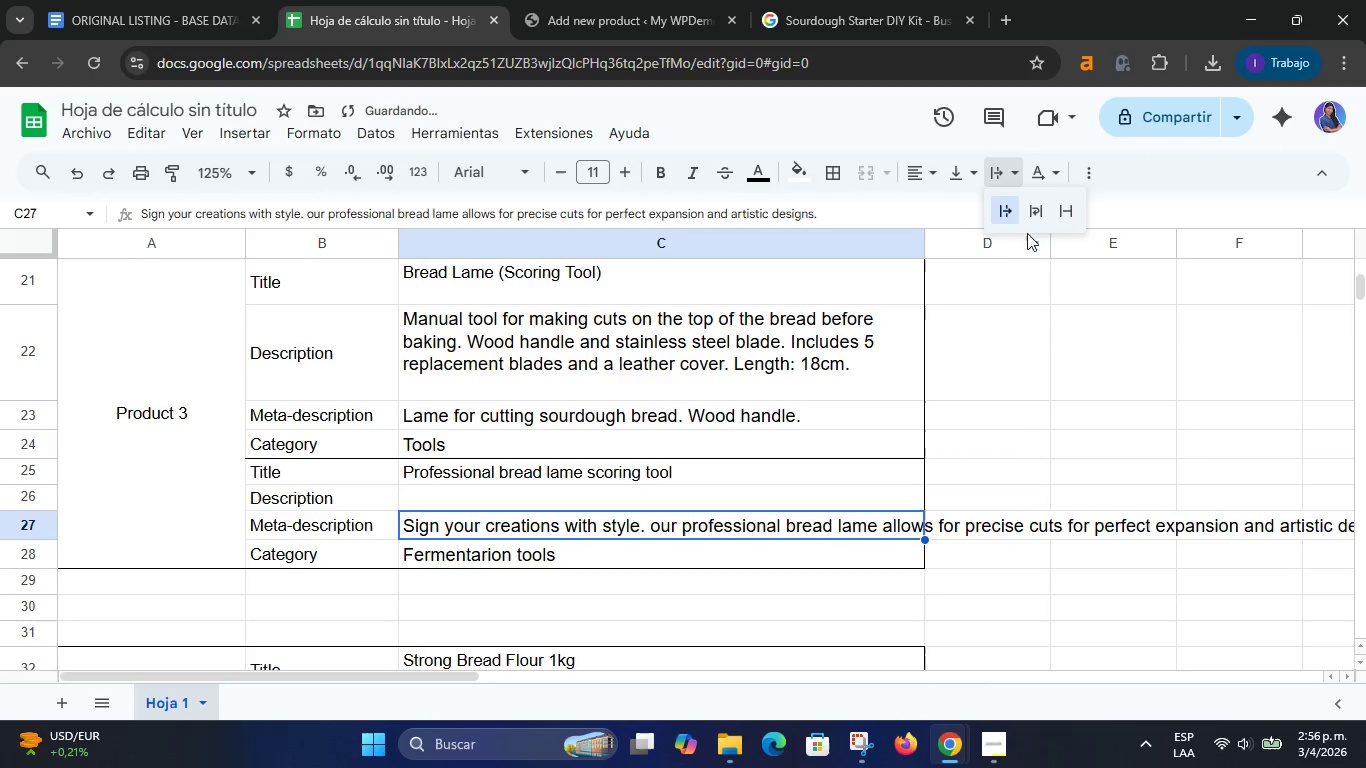 
double_click([1035, 222])
 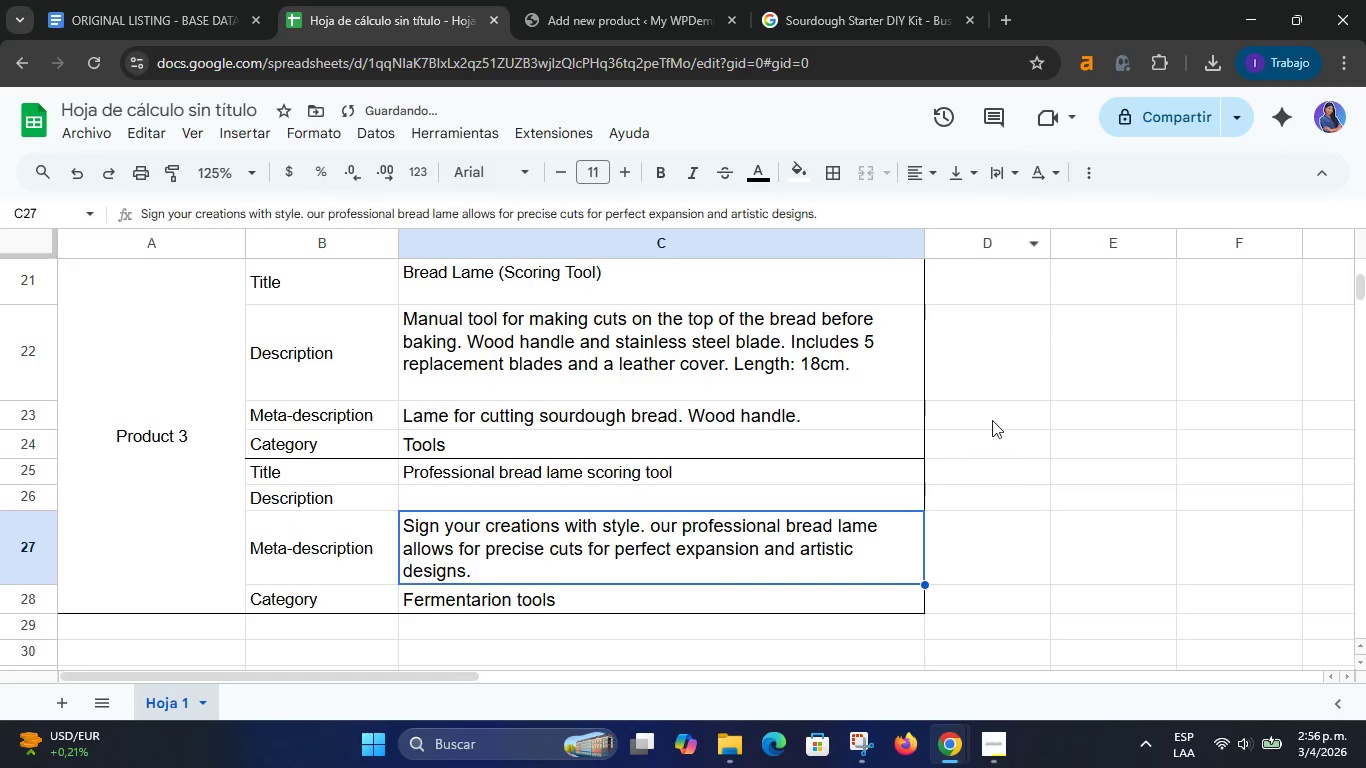 
triple_click([993, 476])
 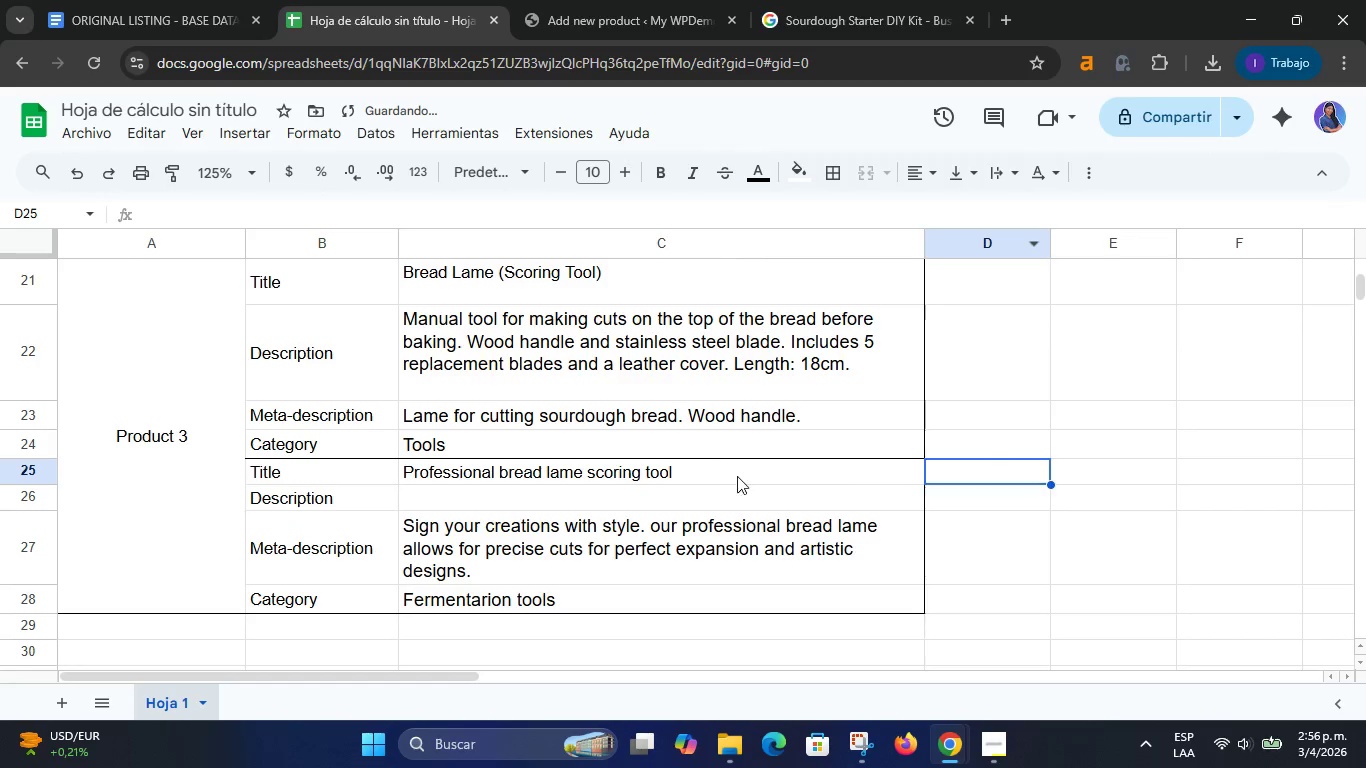 
triple_click([730, 478])
 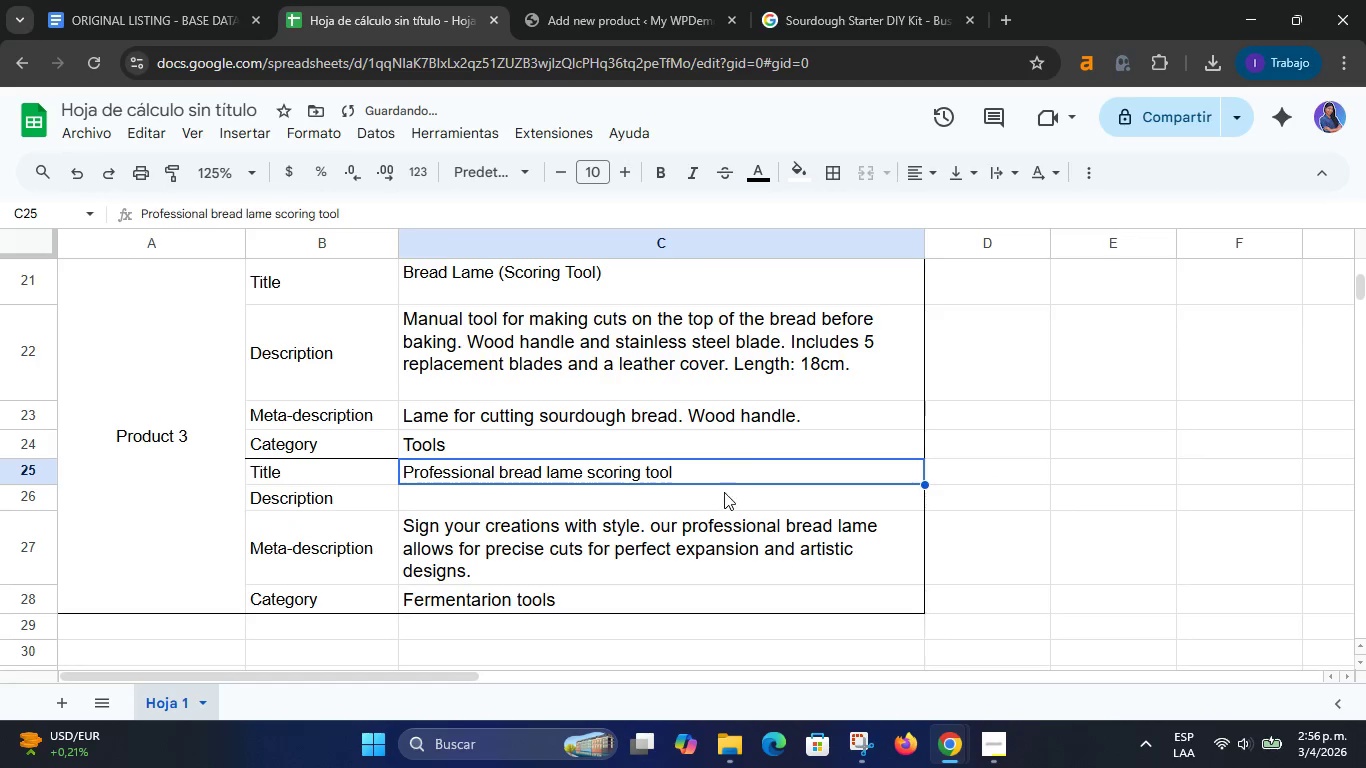 
triple_click([723, 494])
 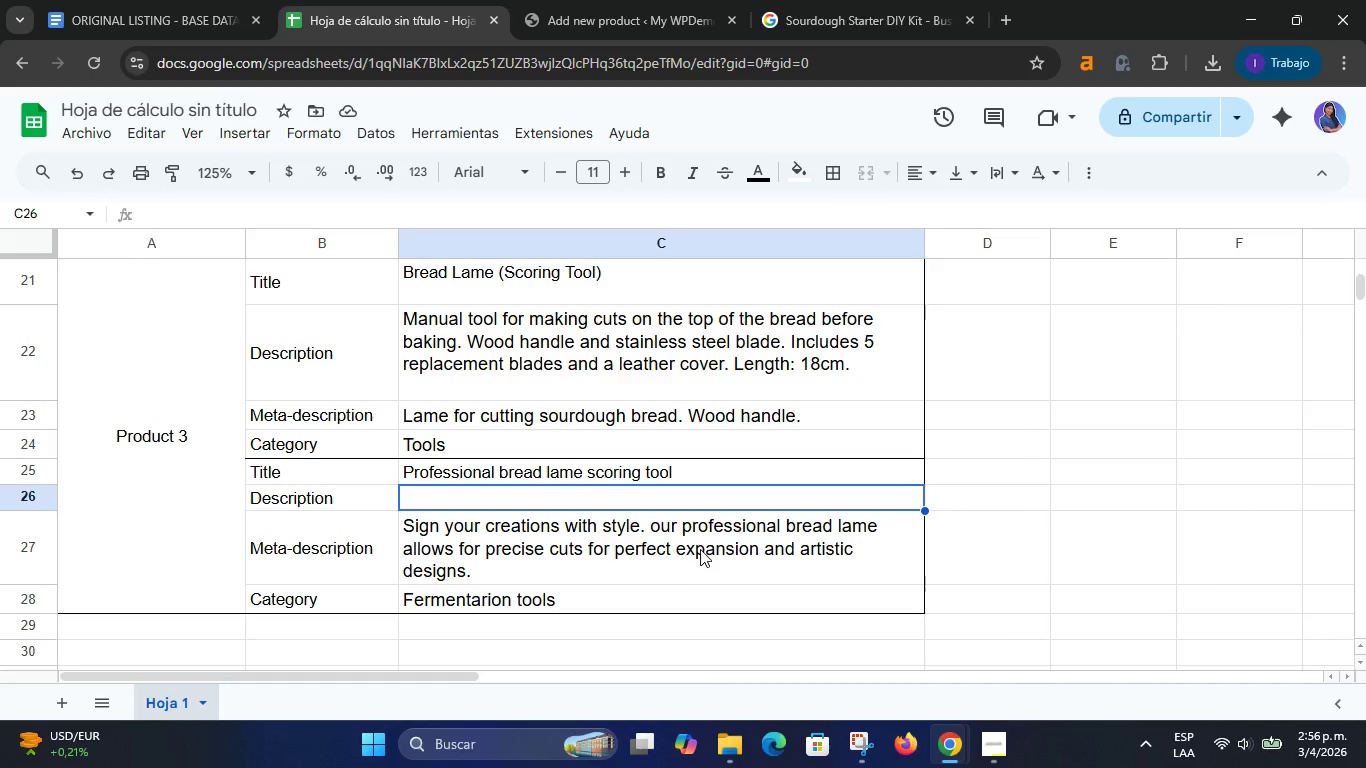 
wait(18.39)
 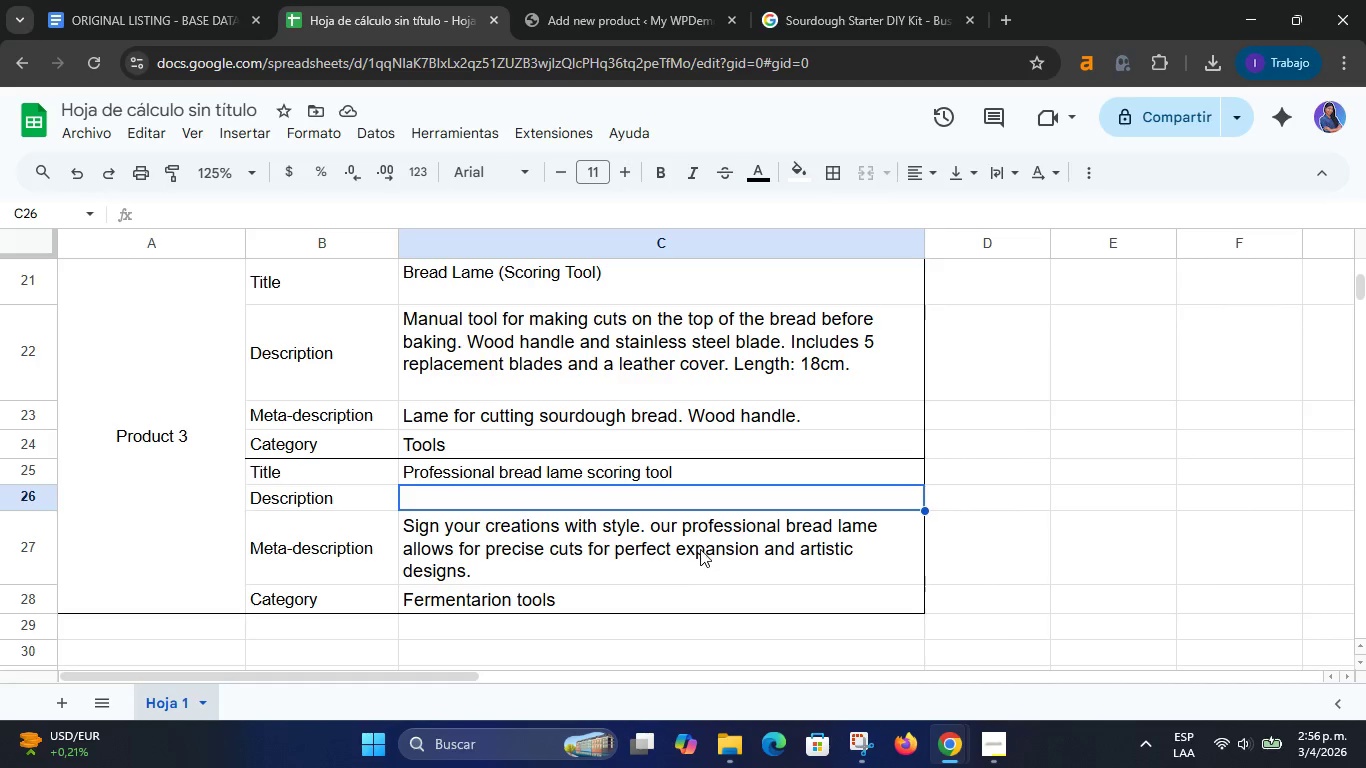 
scroll: coordinate [745, 538], scroll_direction: up, amount: 2.0
 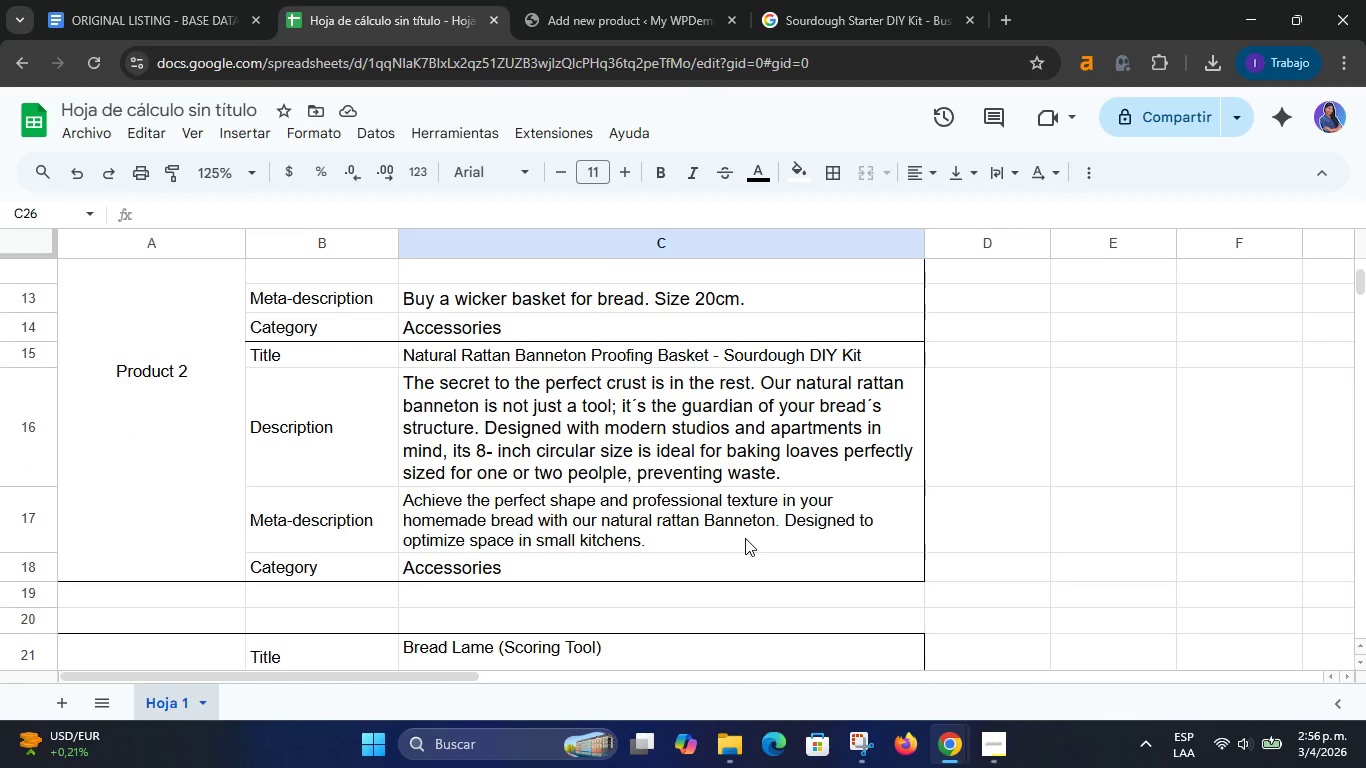 
scroll: coordinate [745, 538], scroll_direction: down, amount: 2.0
 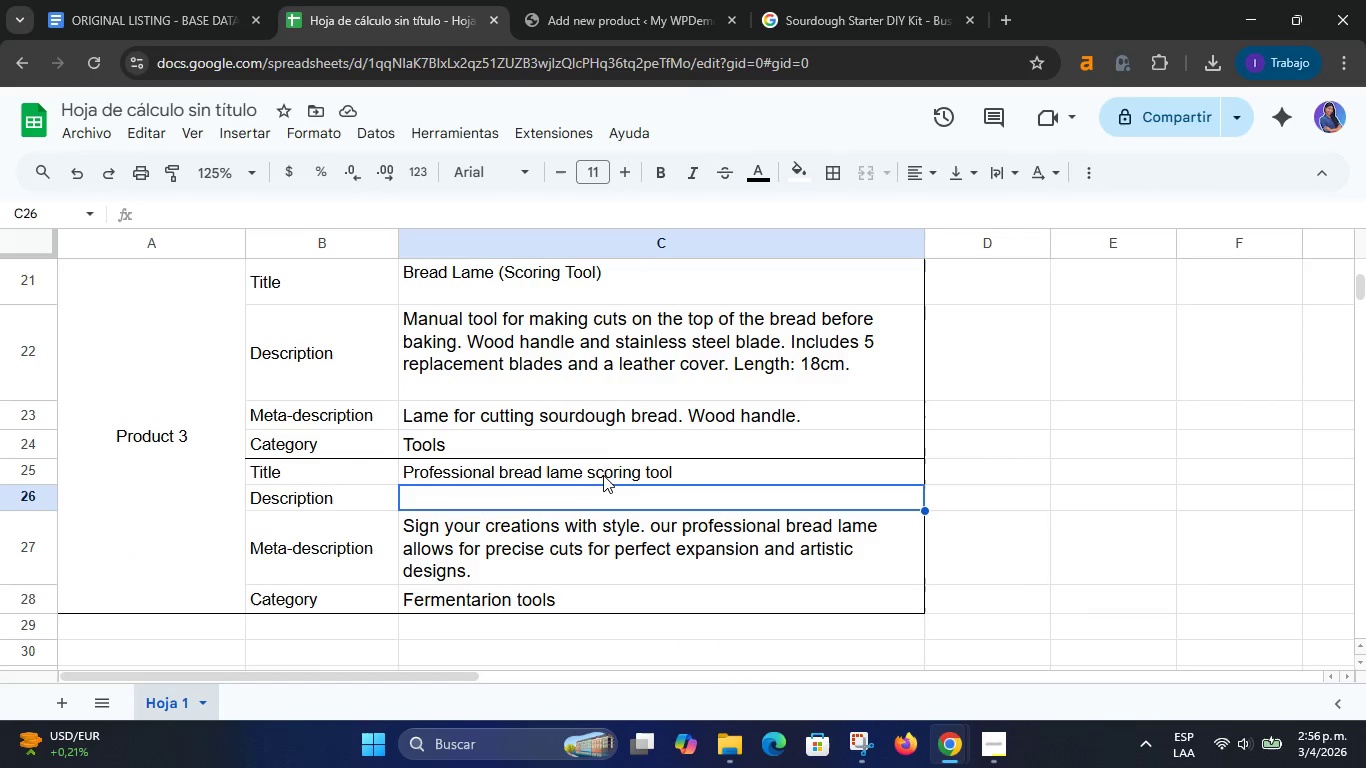 
left_click([602, 365])
 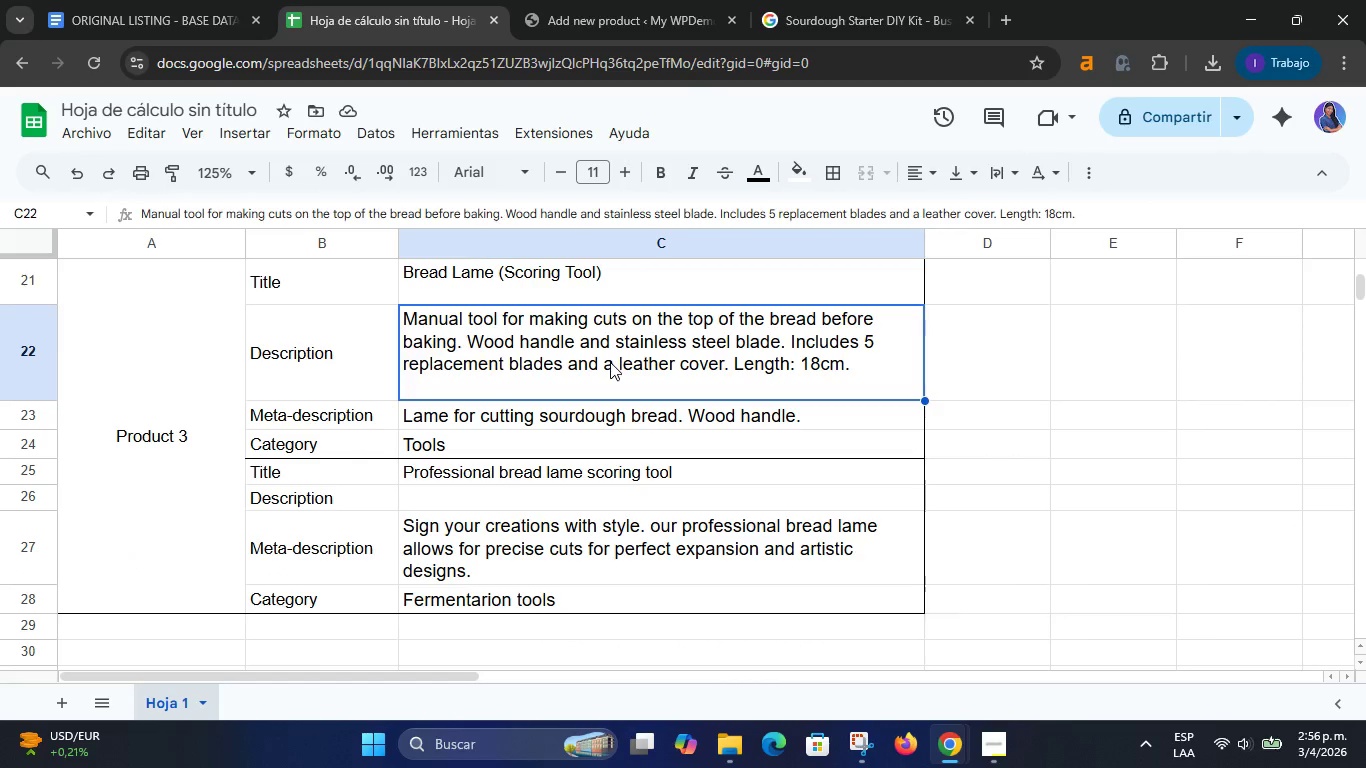 
left_click([544, 499])
 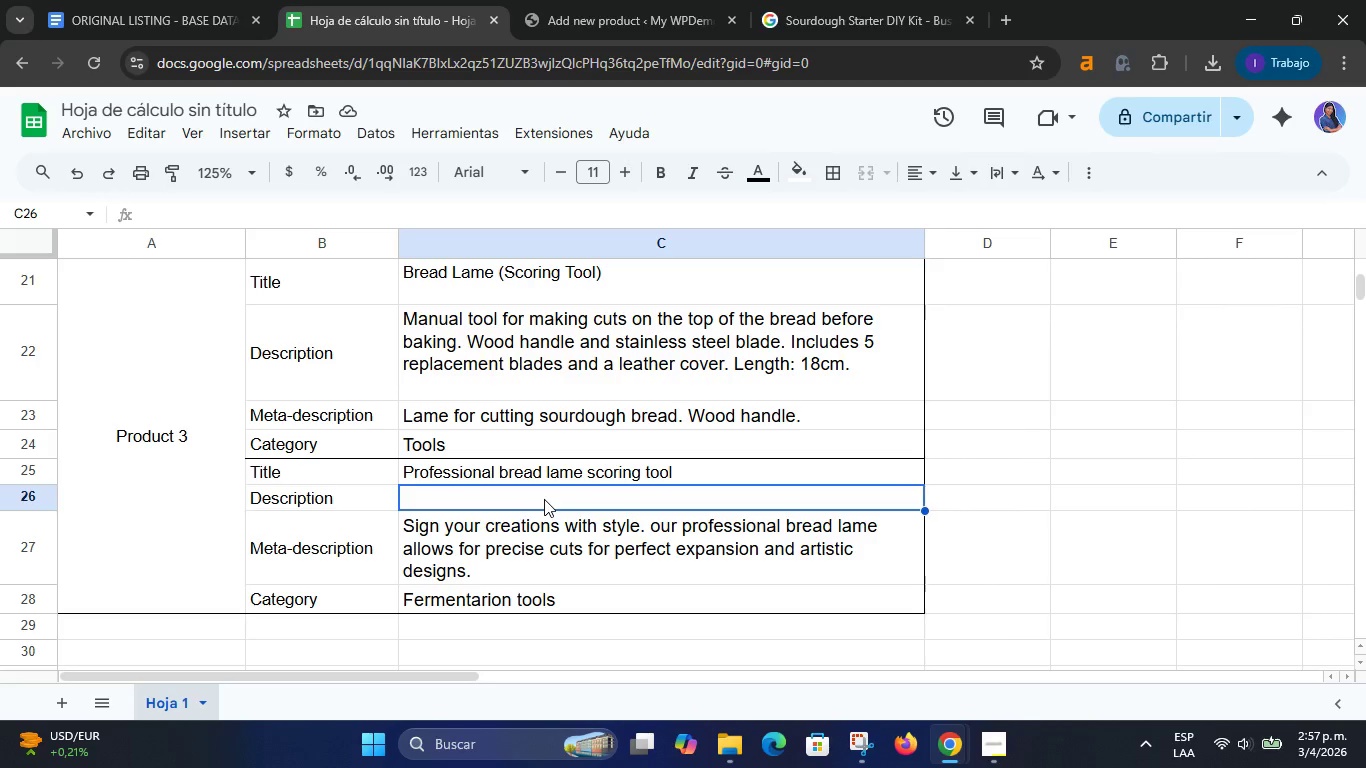 
wait(8.69)
 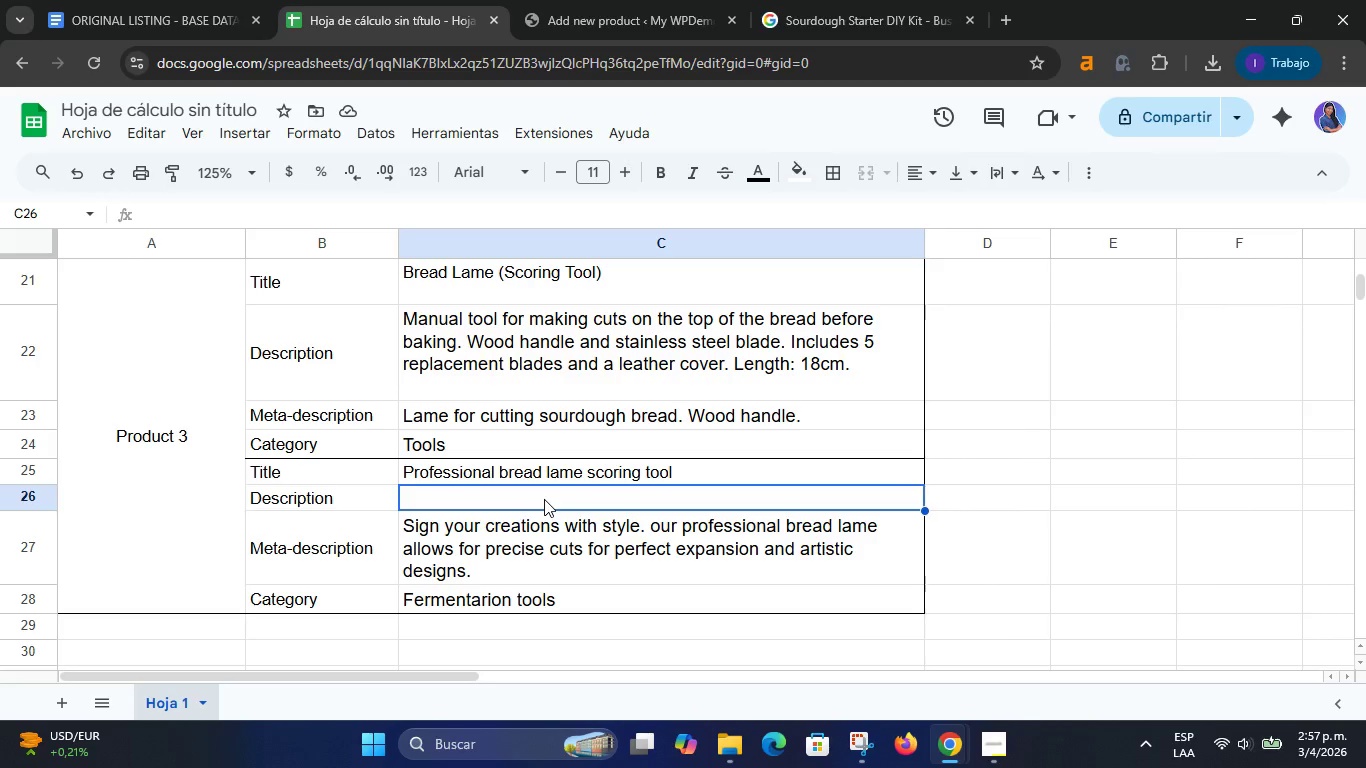 
type(Our urban )
 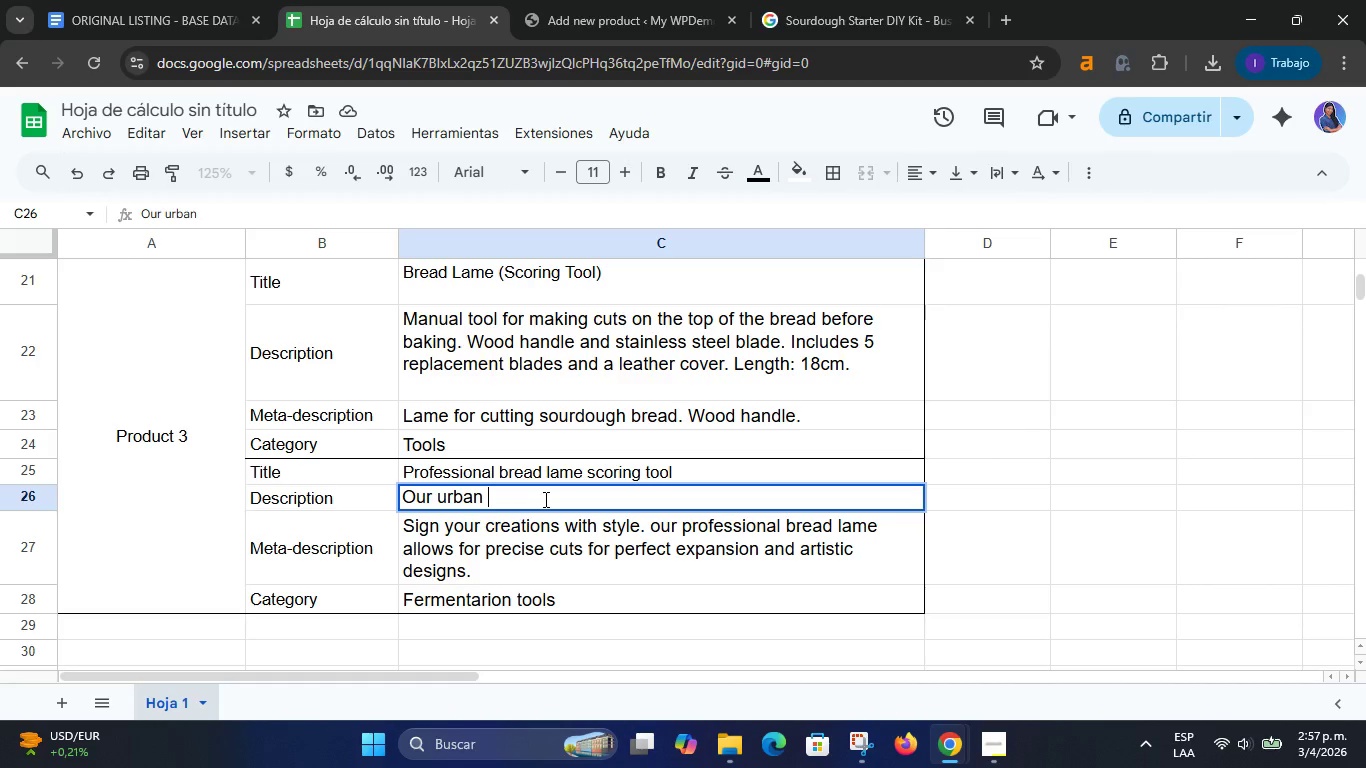 
type(precision lame )
 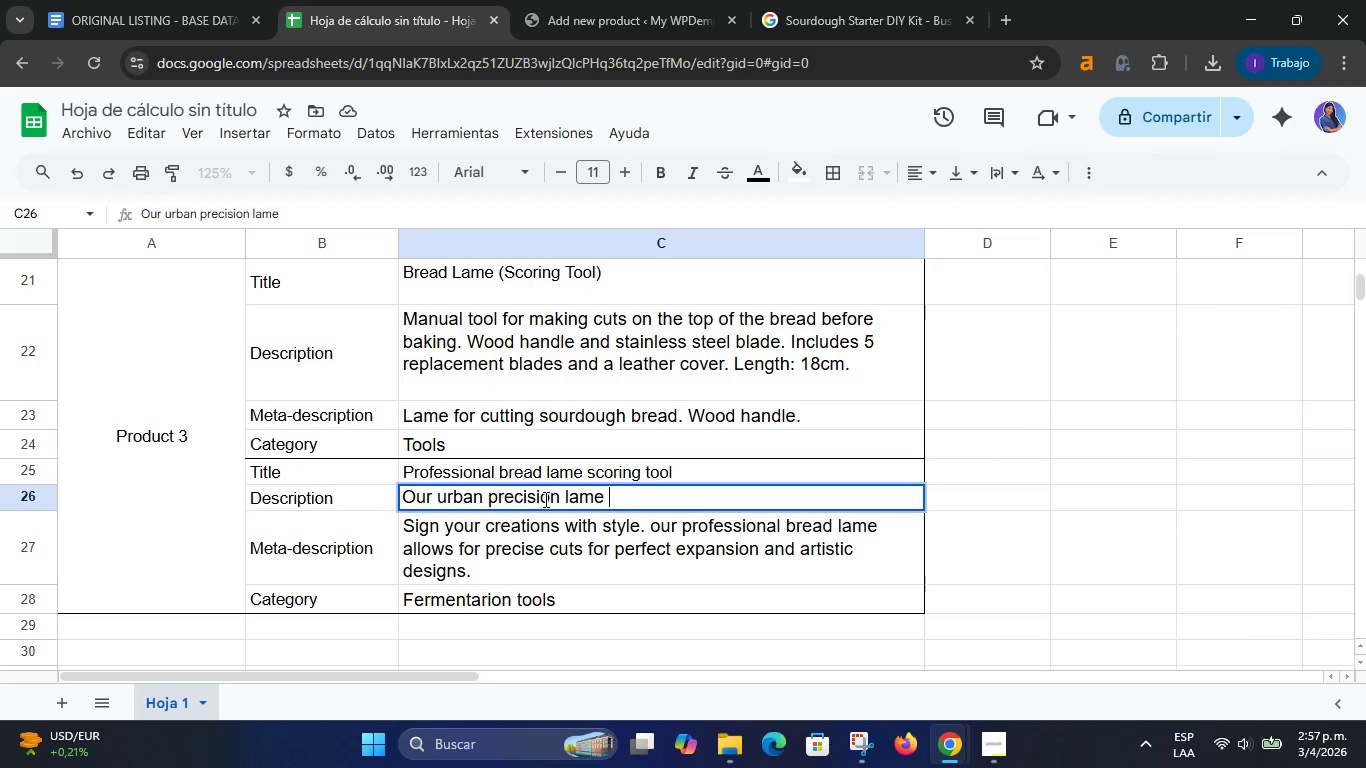 
wait(5.62)
 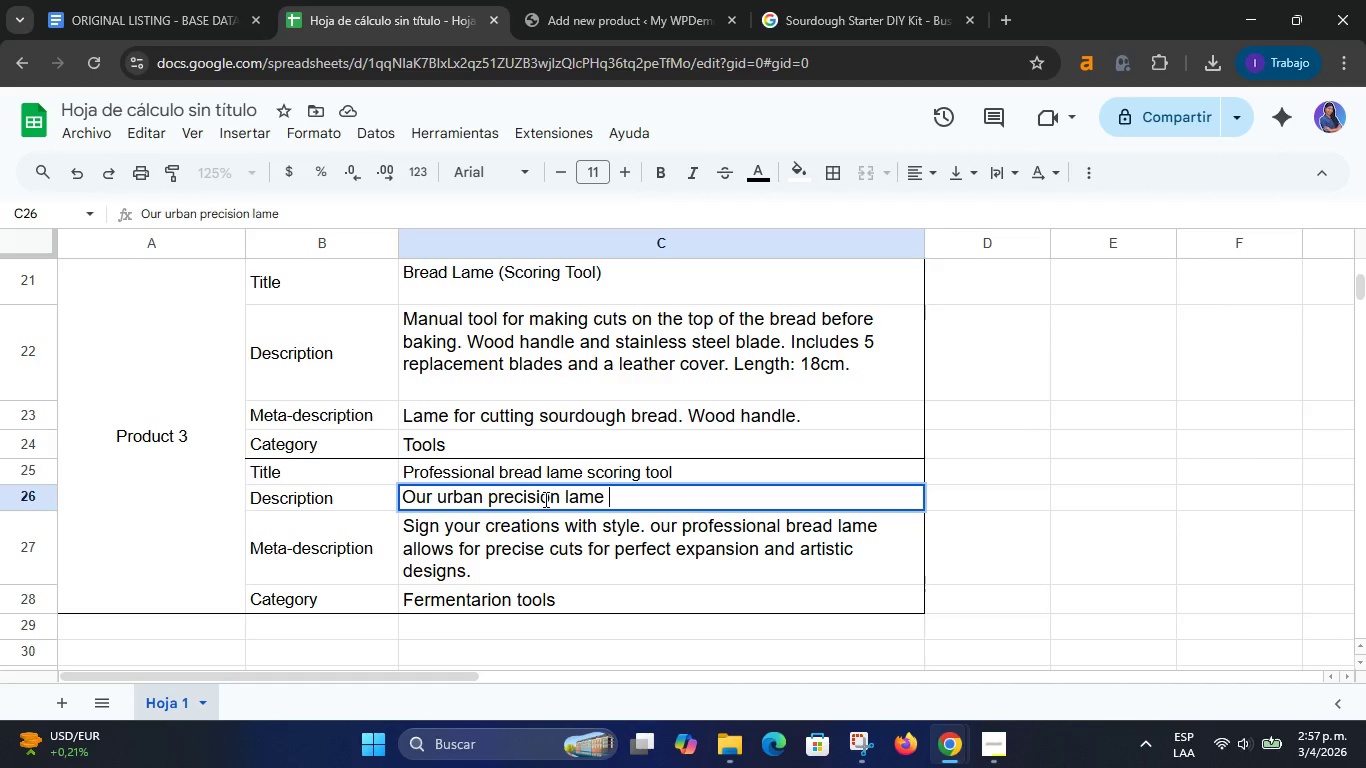 
type(has beeen)
key(Backspace)
key(Backspace)
type(n designed to )
 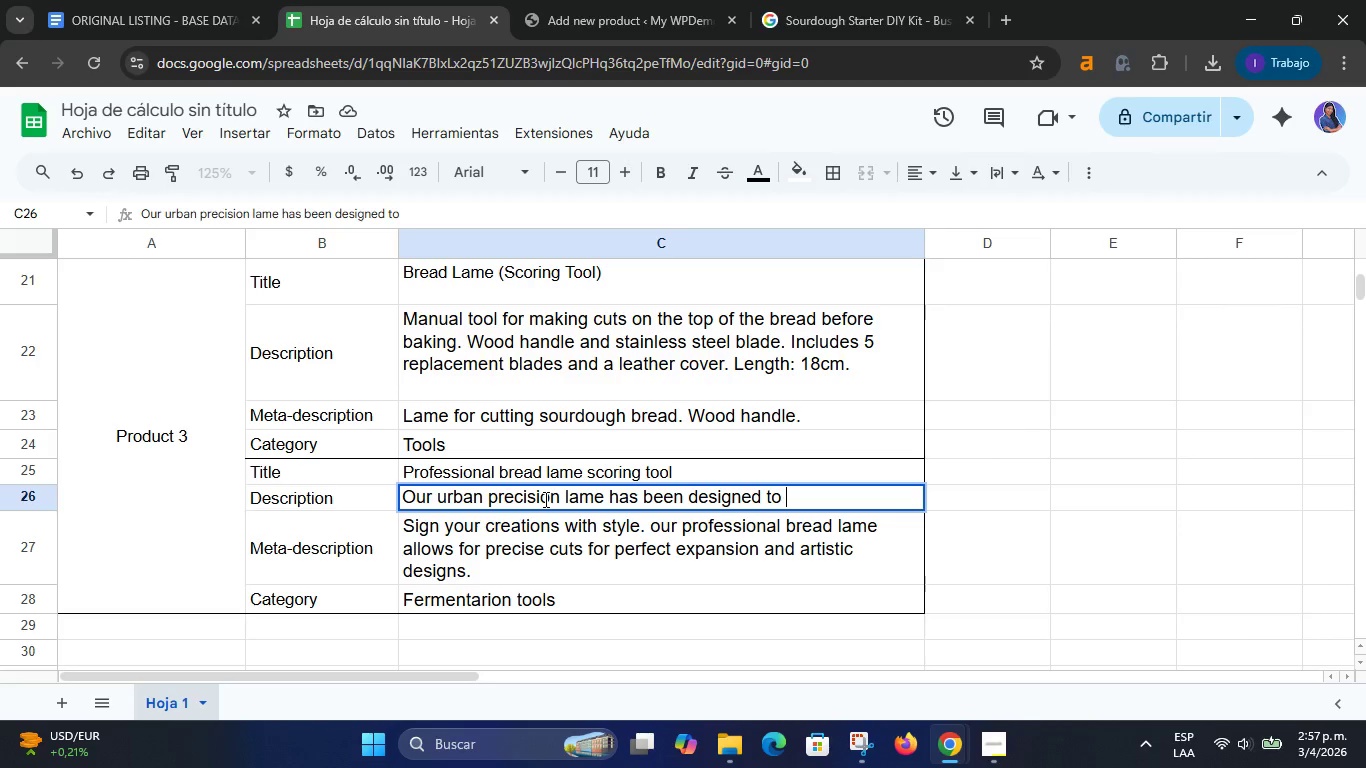 
type(give yo a )
key(Backspace)
key(Backspace)
key(Backspace)
type(u a total contrl)
key(Backspace)
key(Backspace)
type(rol )
 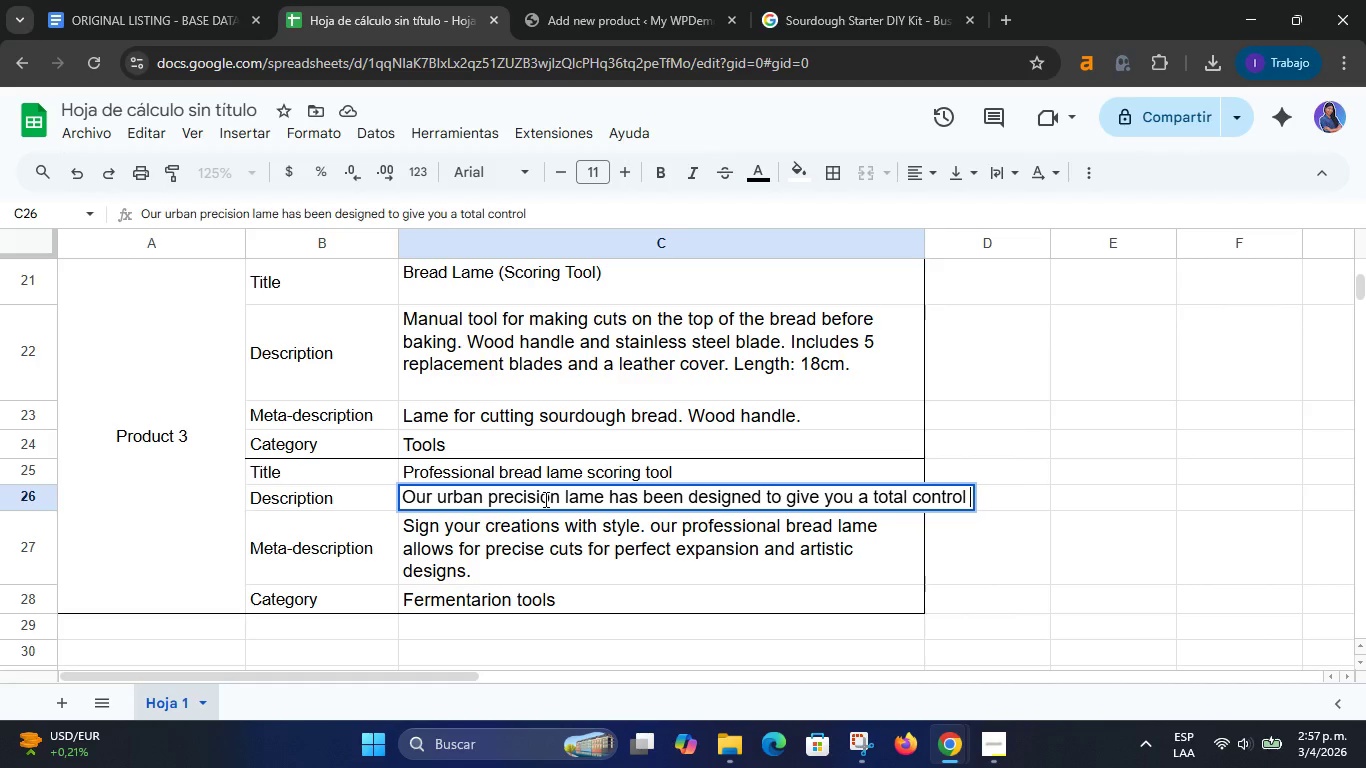 
wait(5.88)
 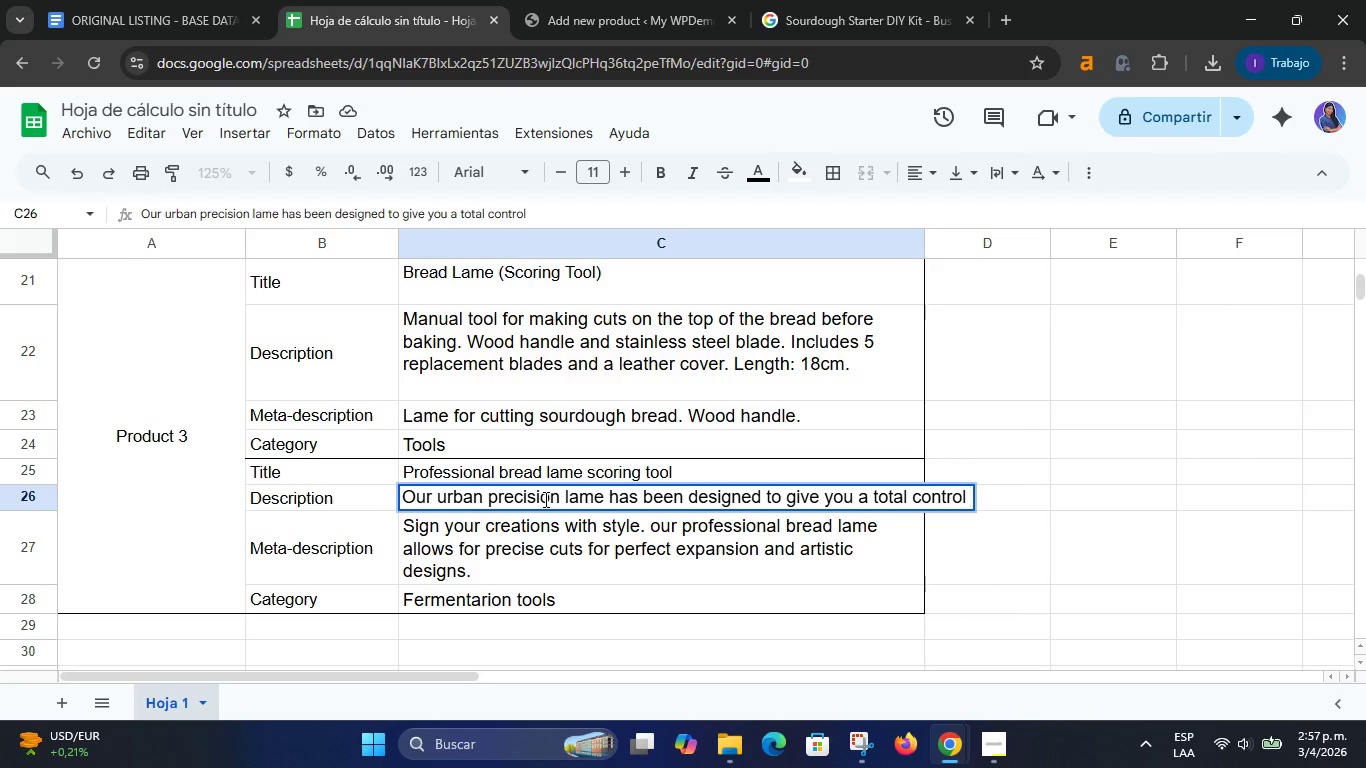 
type(, allowing to you a )
 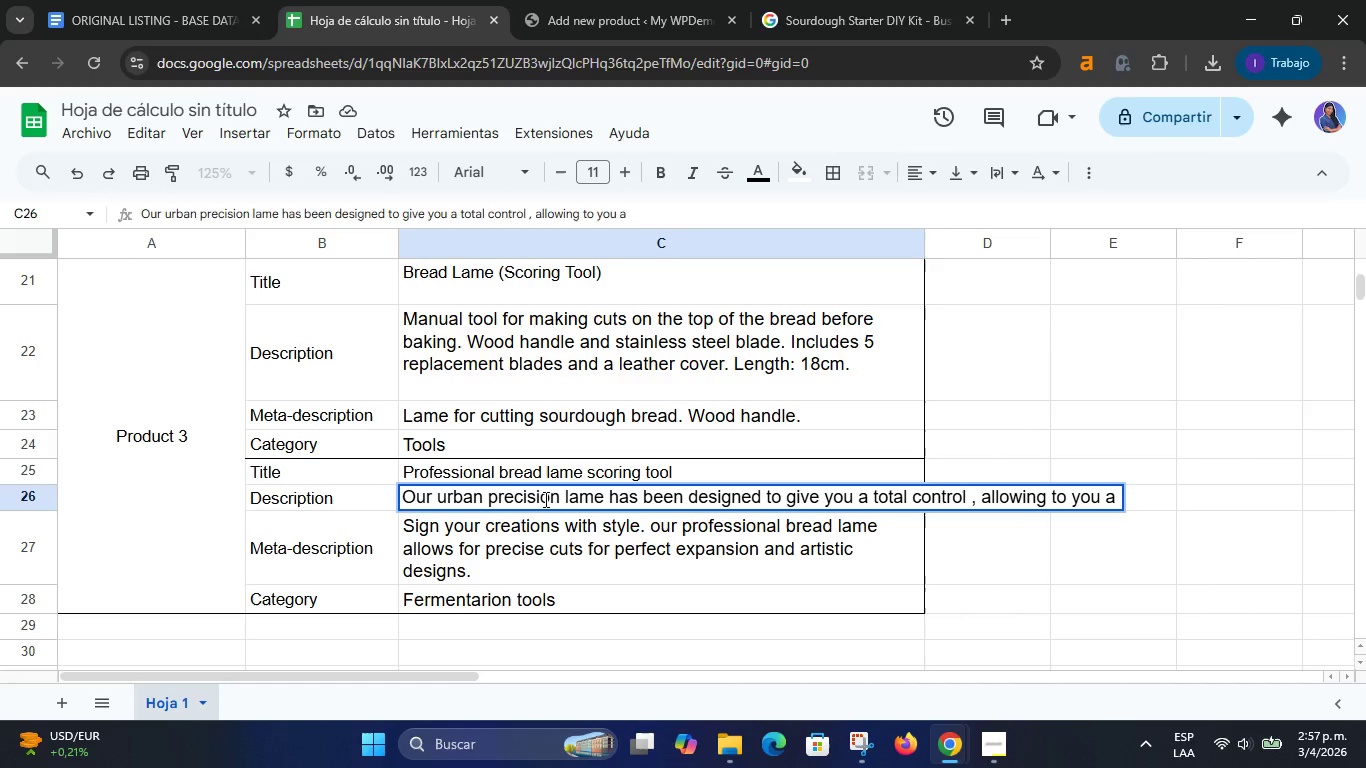 
type(gid)
key(Backspace)
key(Backspace)
type(uide the bread )
 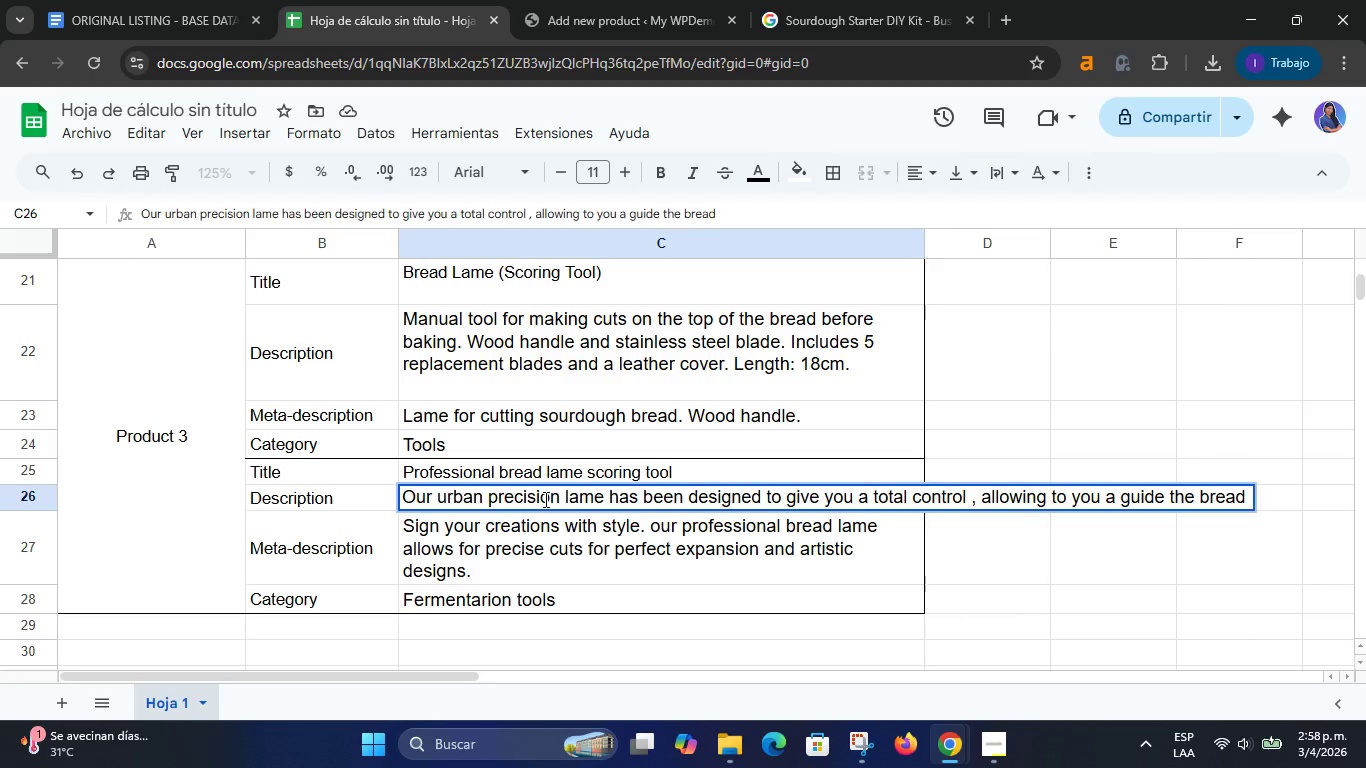 
wait(32.28)
 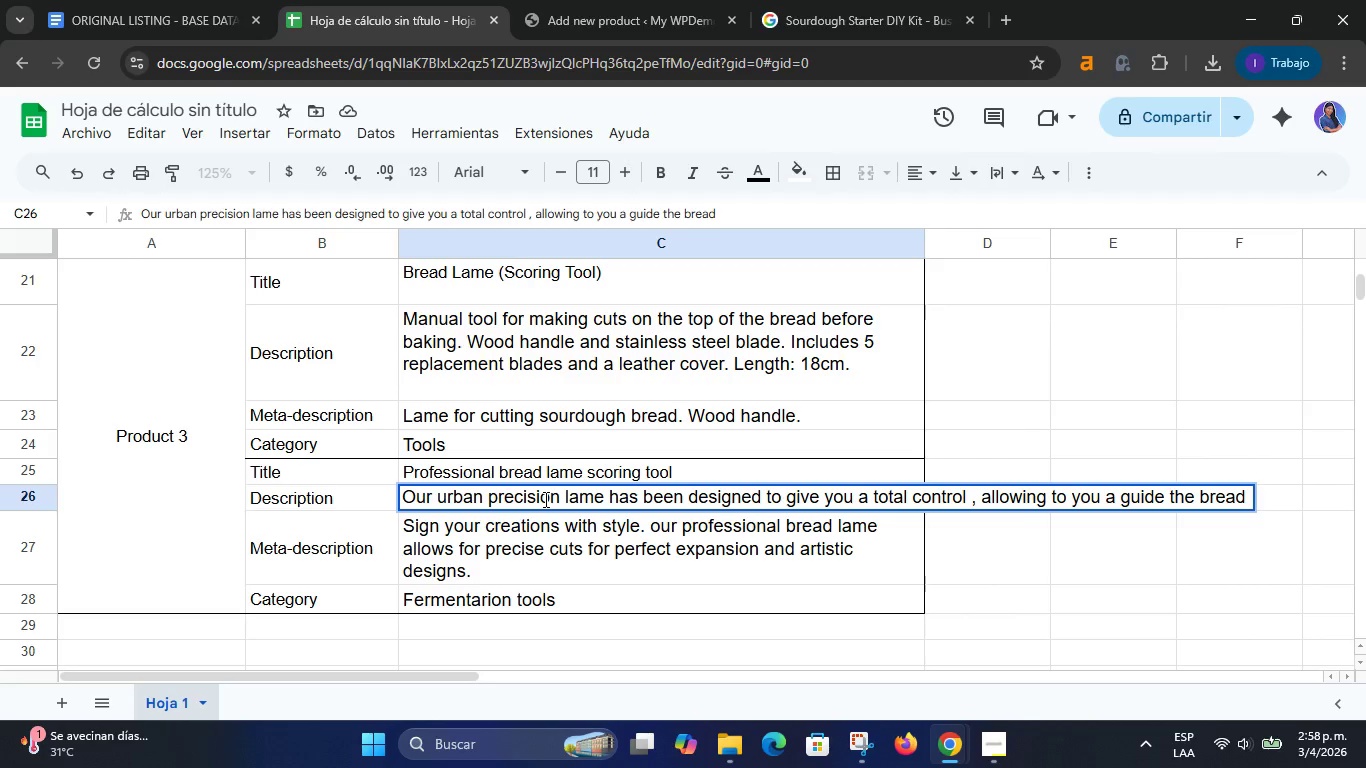 
key(Backspace)
type(;s expansion )
 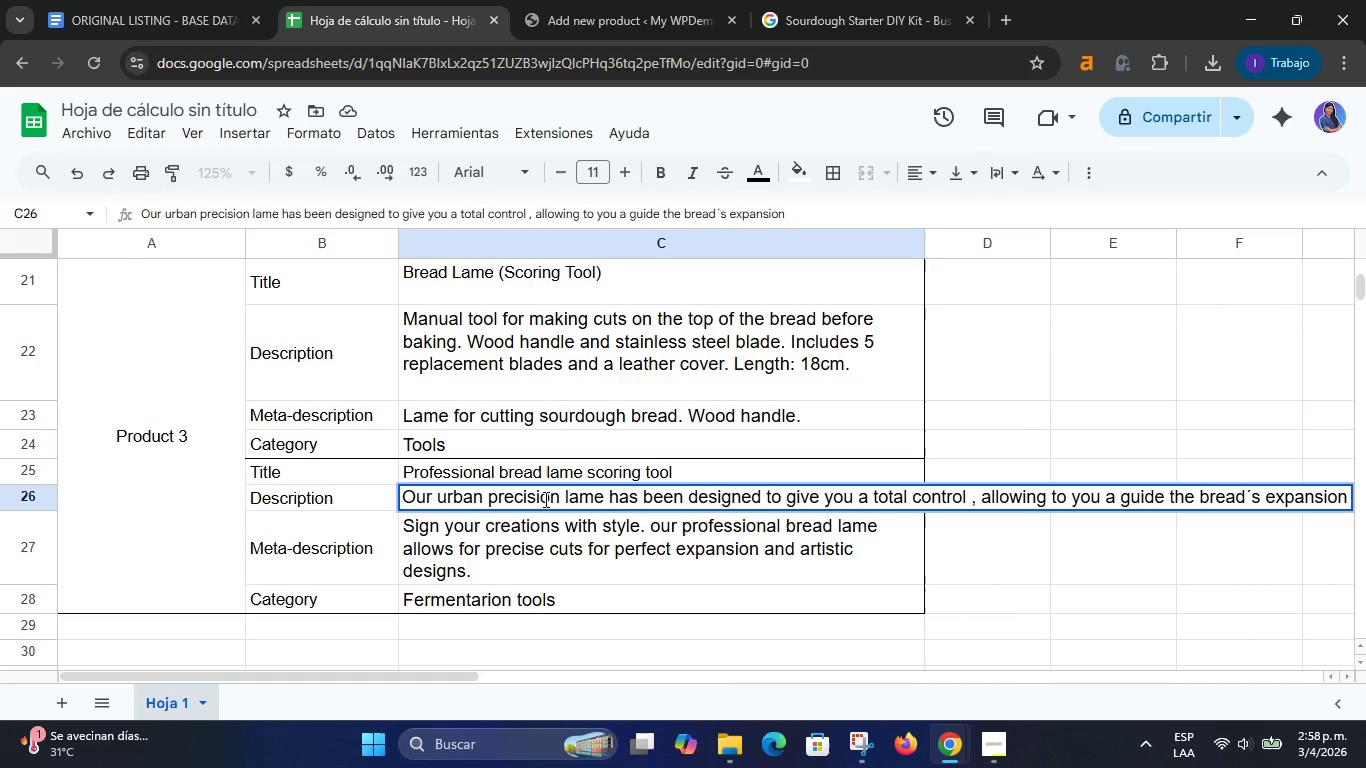 
wait(5.01)
 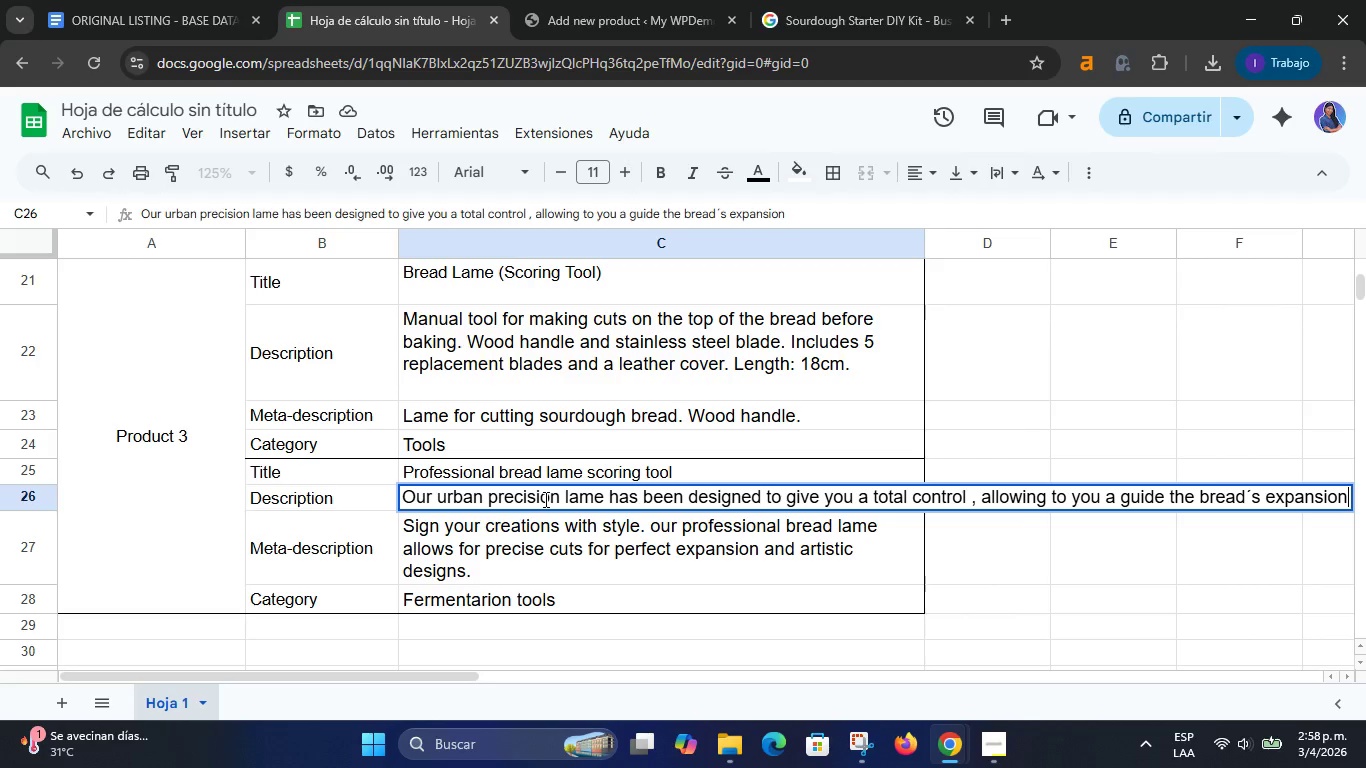 
type(in the oven )
 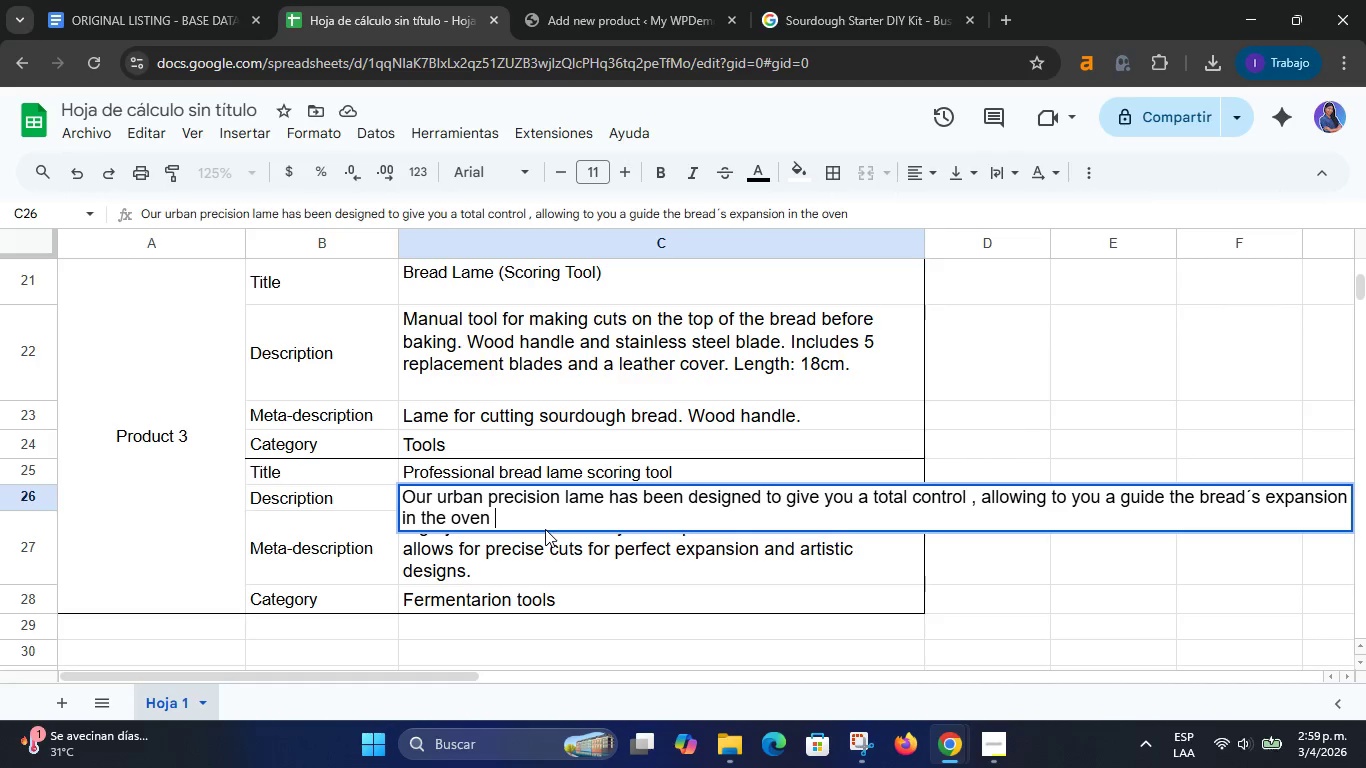 
wait(42.09)
 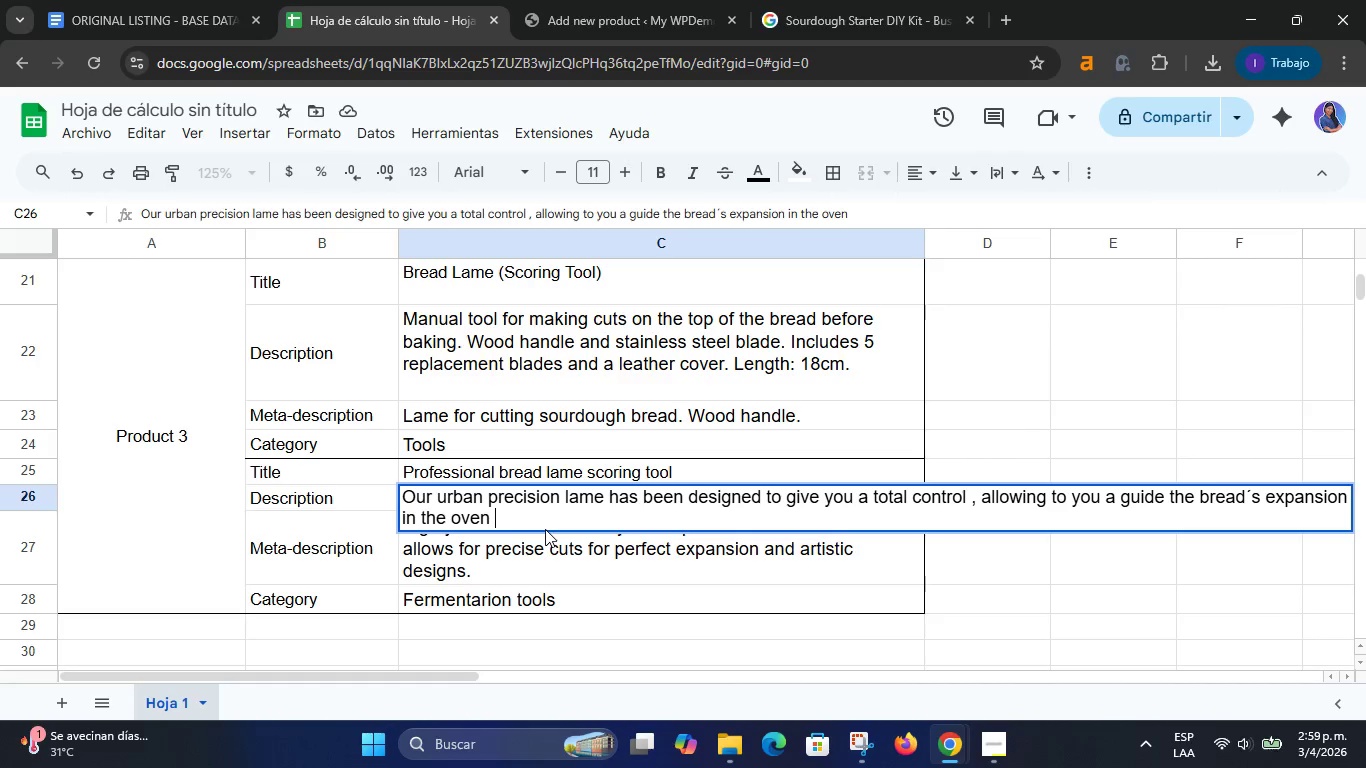 
type(in a controle)
key(Backspace)
type(led )
 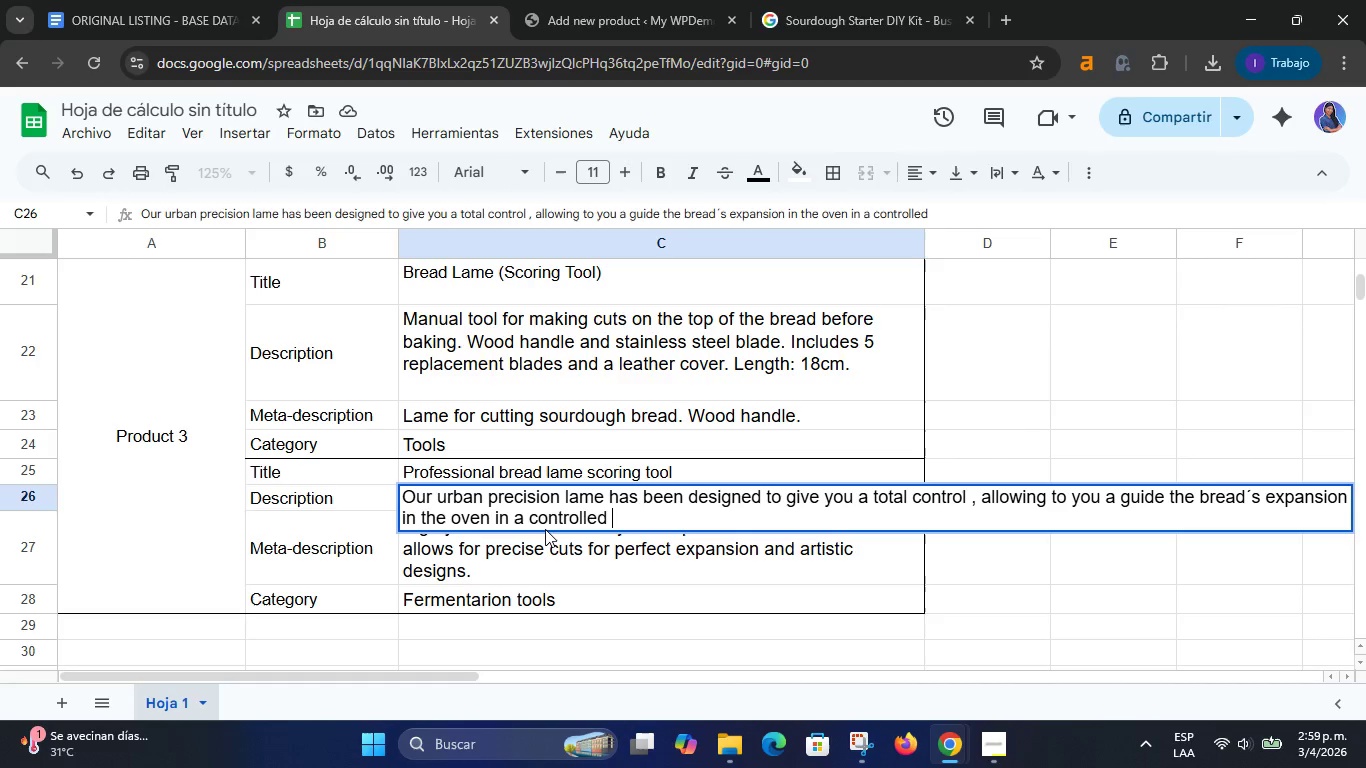 
type(and st)
key(Backspace)
key(Backspace)
type(aestethic way.)
 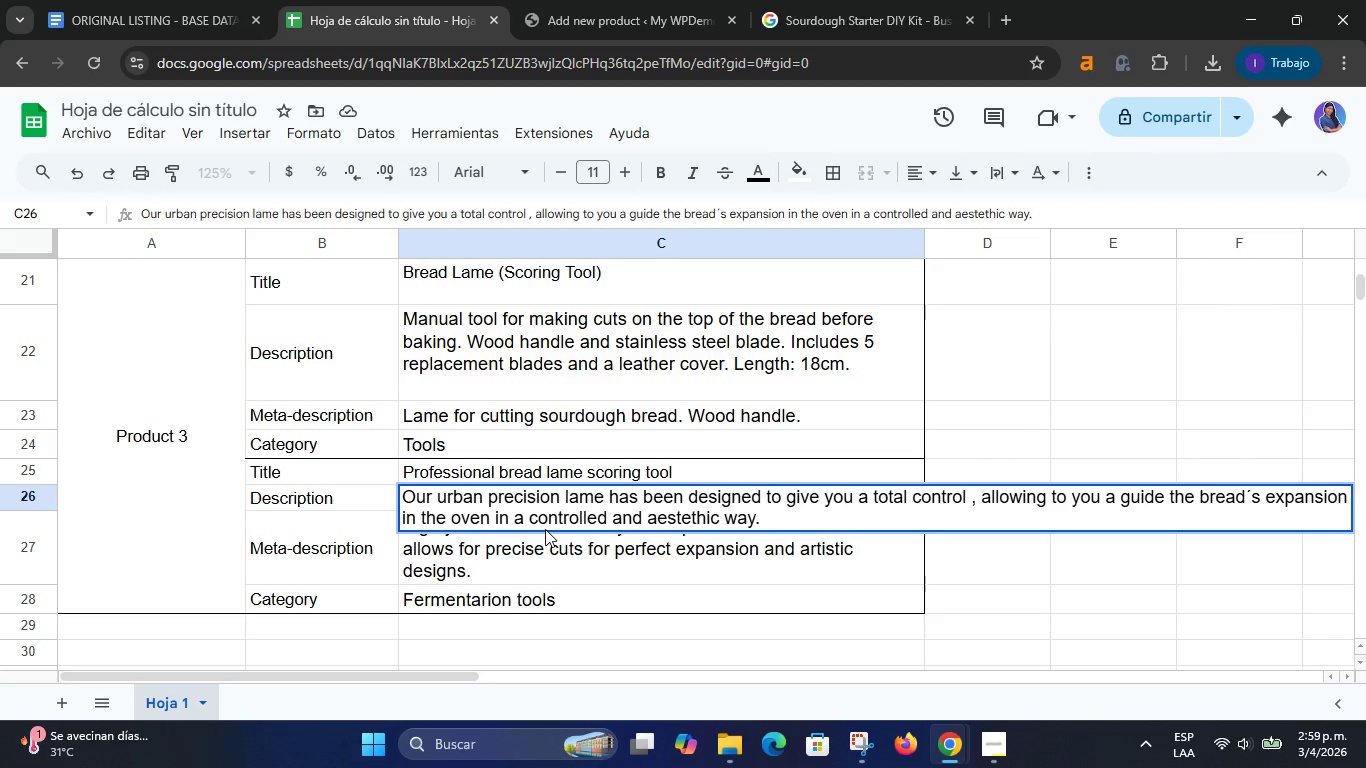 
key(Enter)
 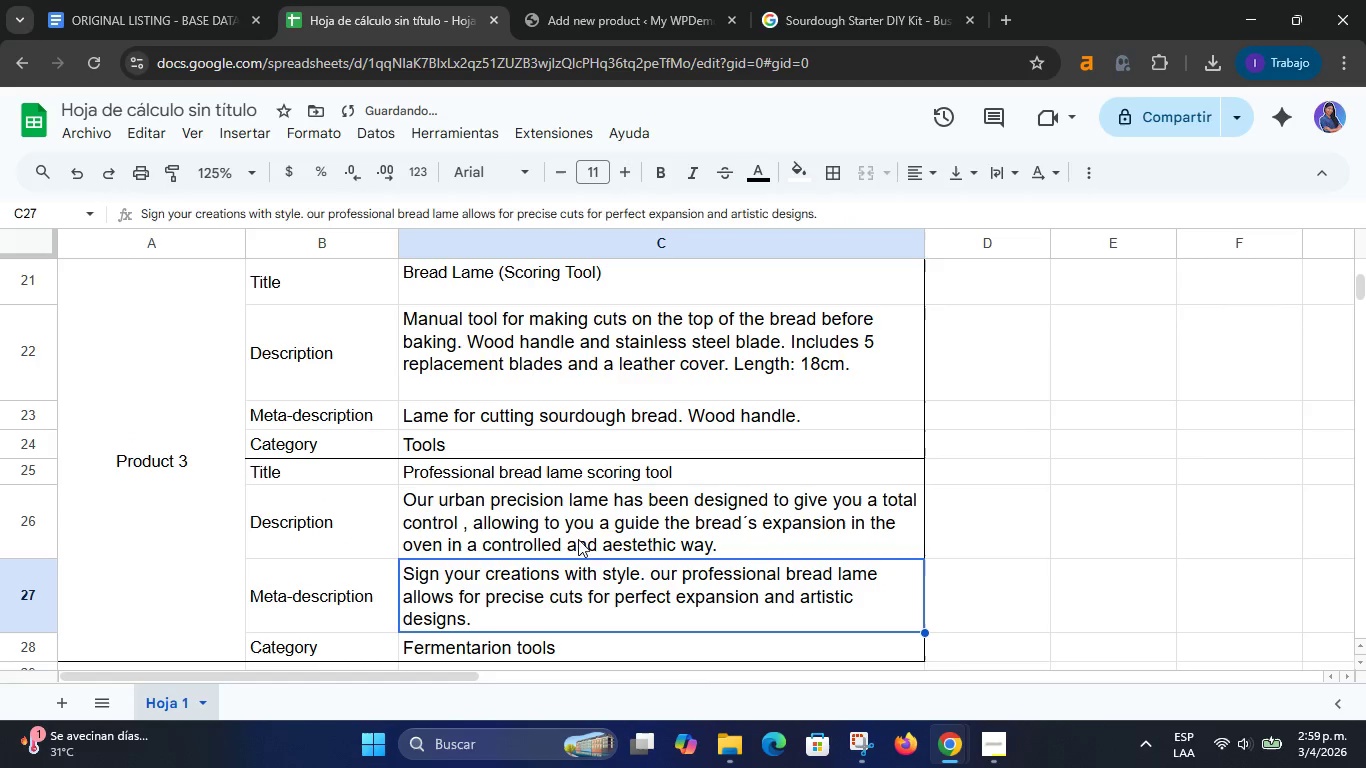 
scroll: coordinate [601, 560], scroll_direction: down, amount: 2.0
 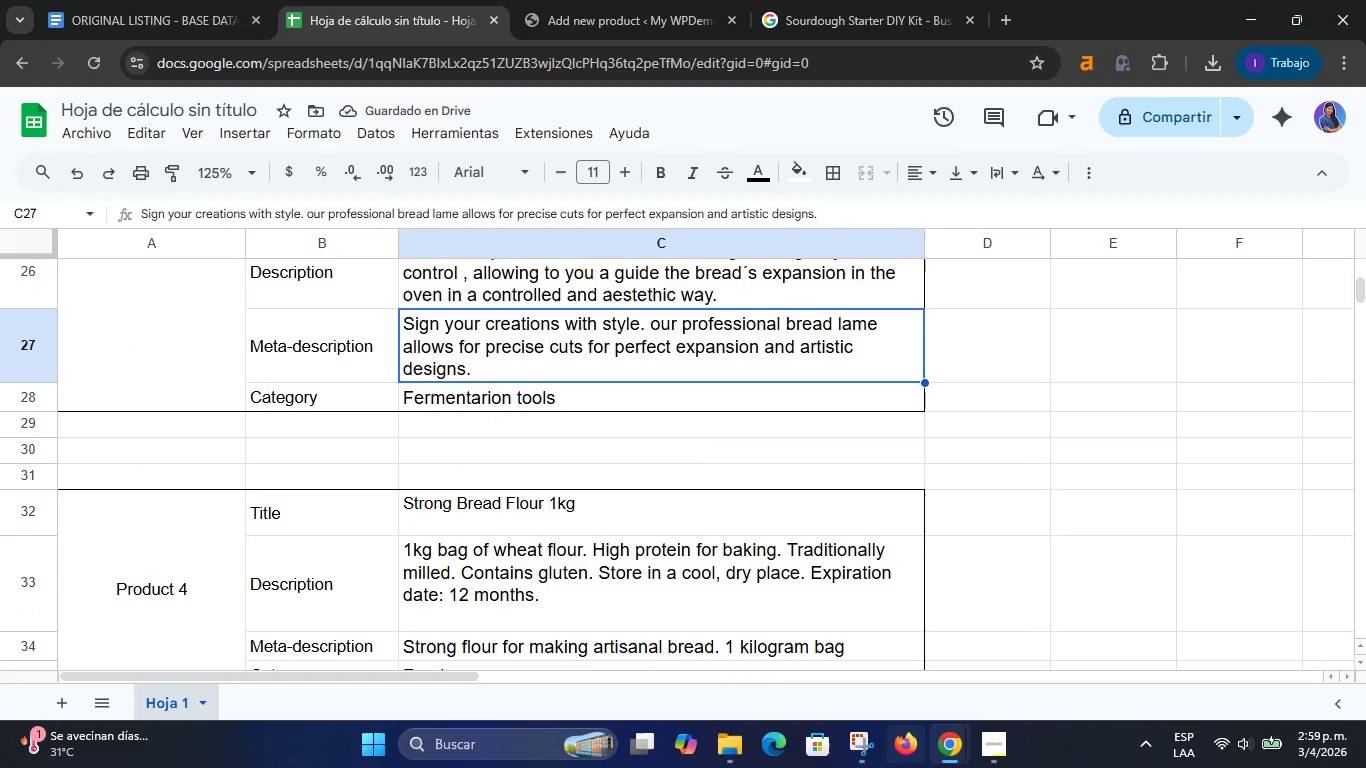 
left_click([990, 748])